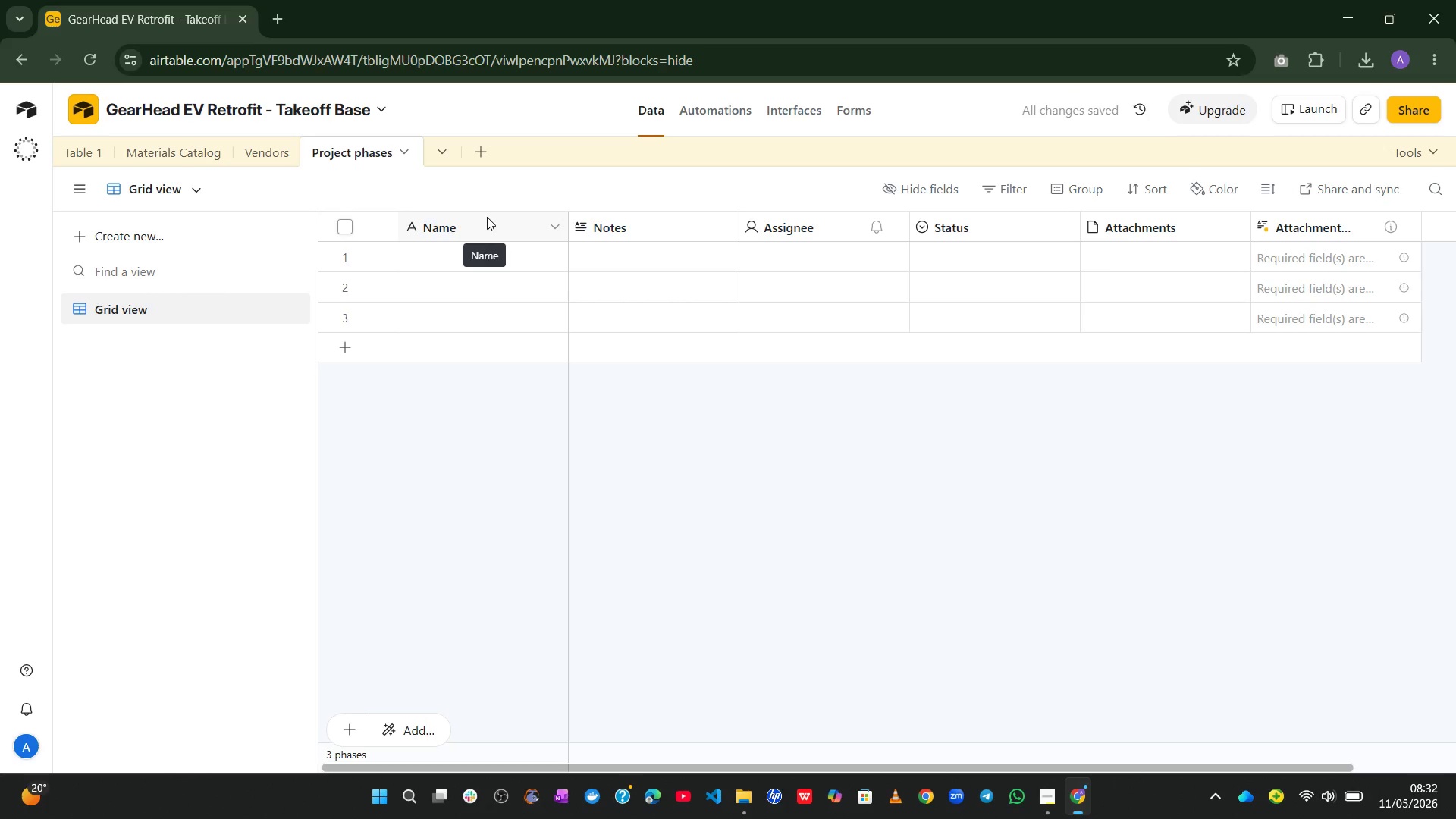 
wait(8.17)
 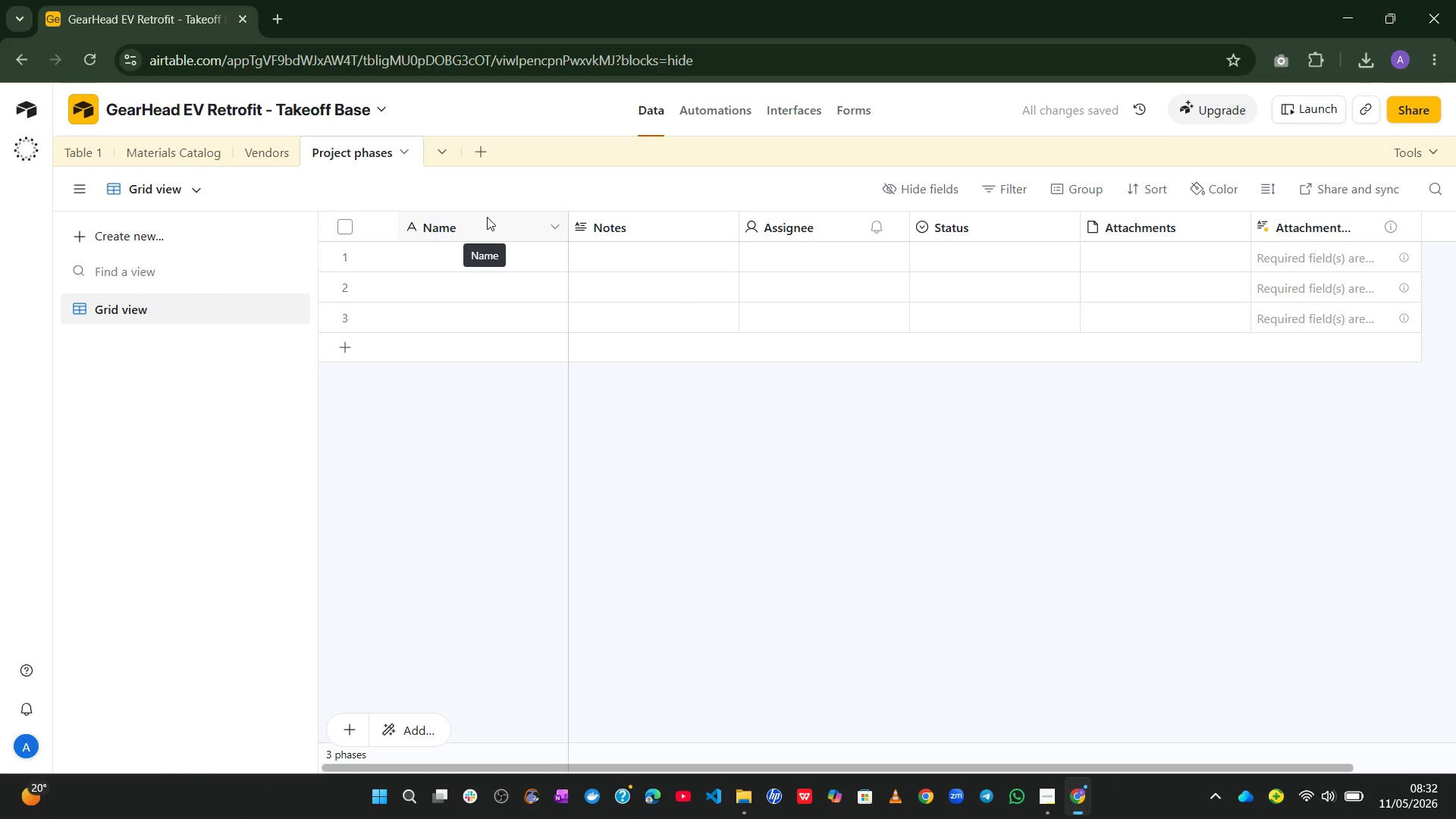 
double_click([372, 149])
 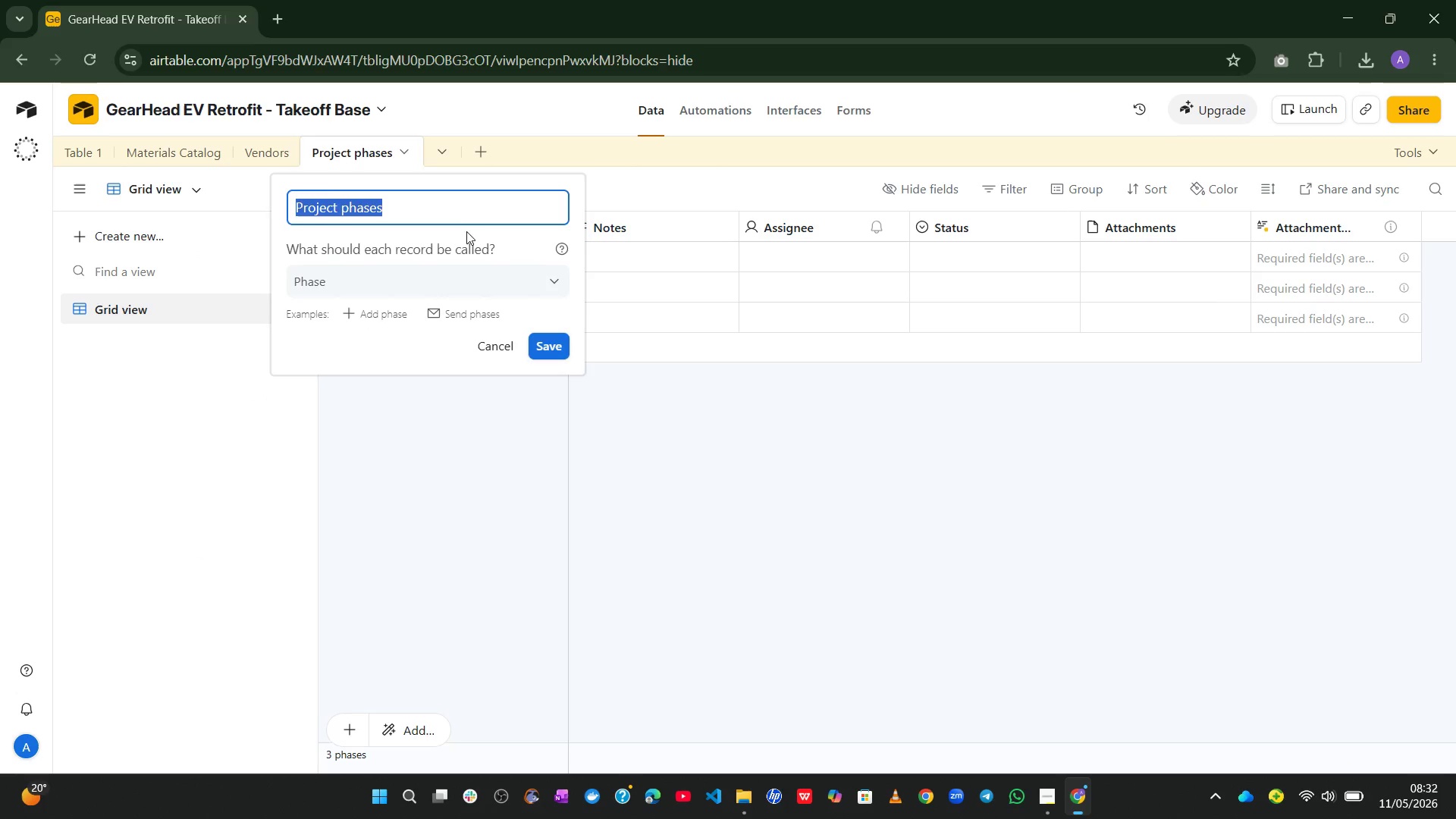 
left_click([446, 210])
 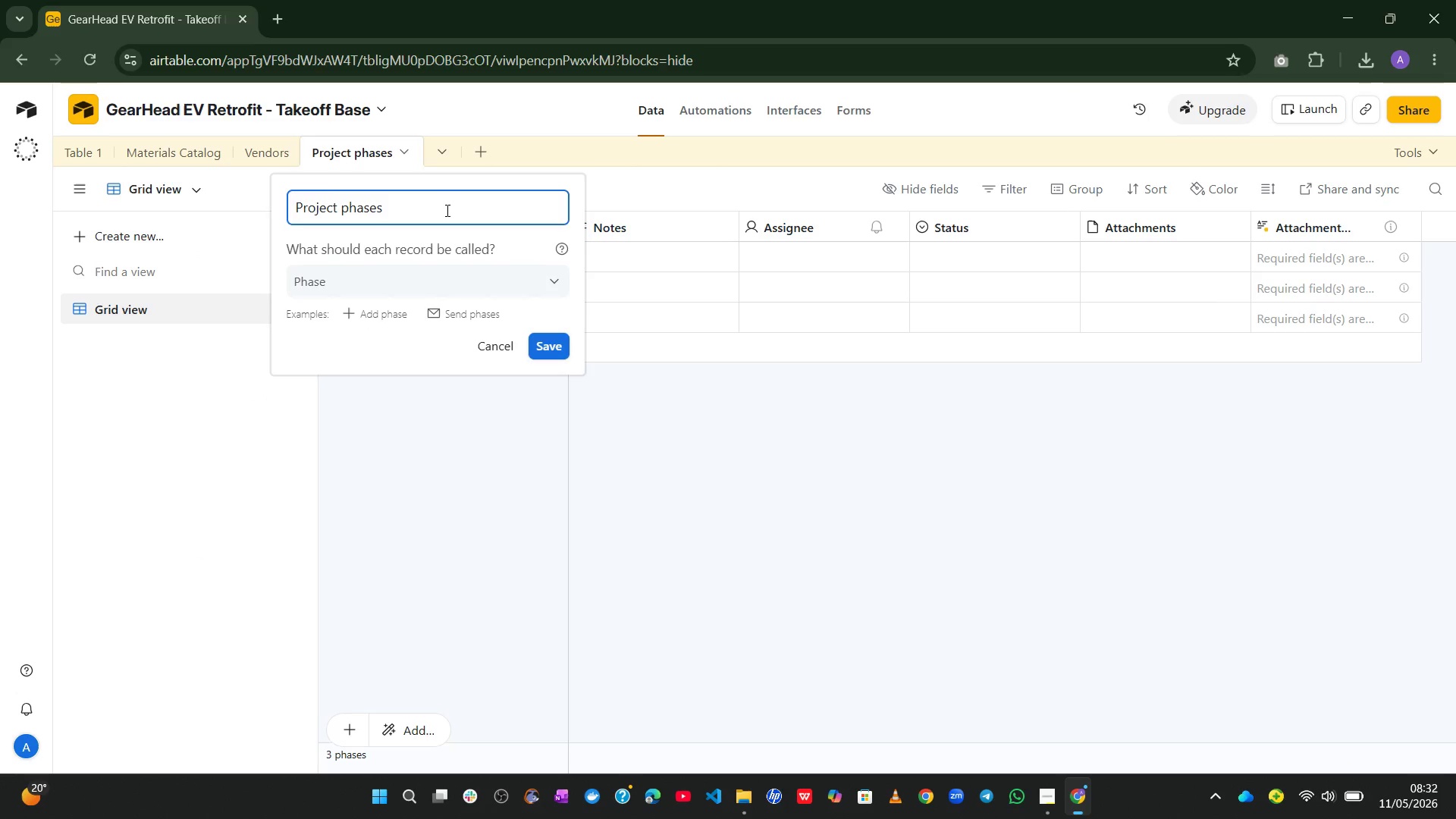 
hold_key(key=ArrowLeft, duration=0.66)
 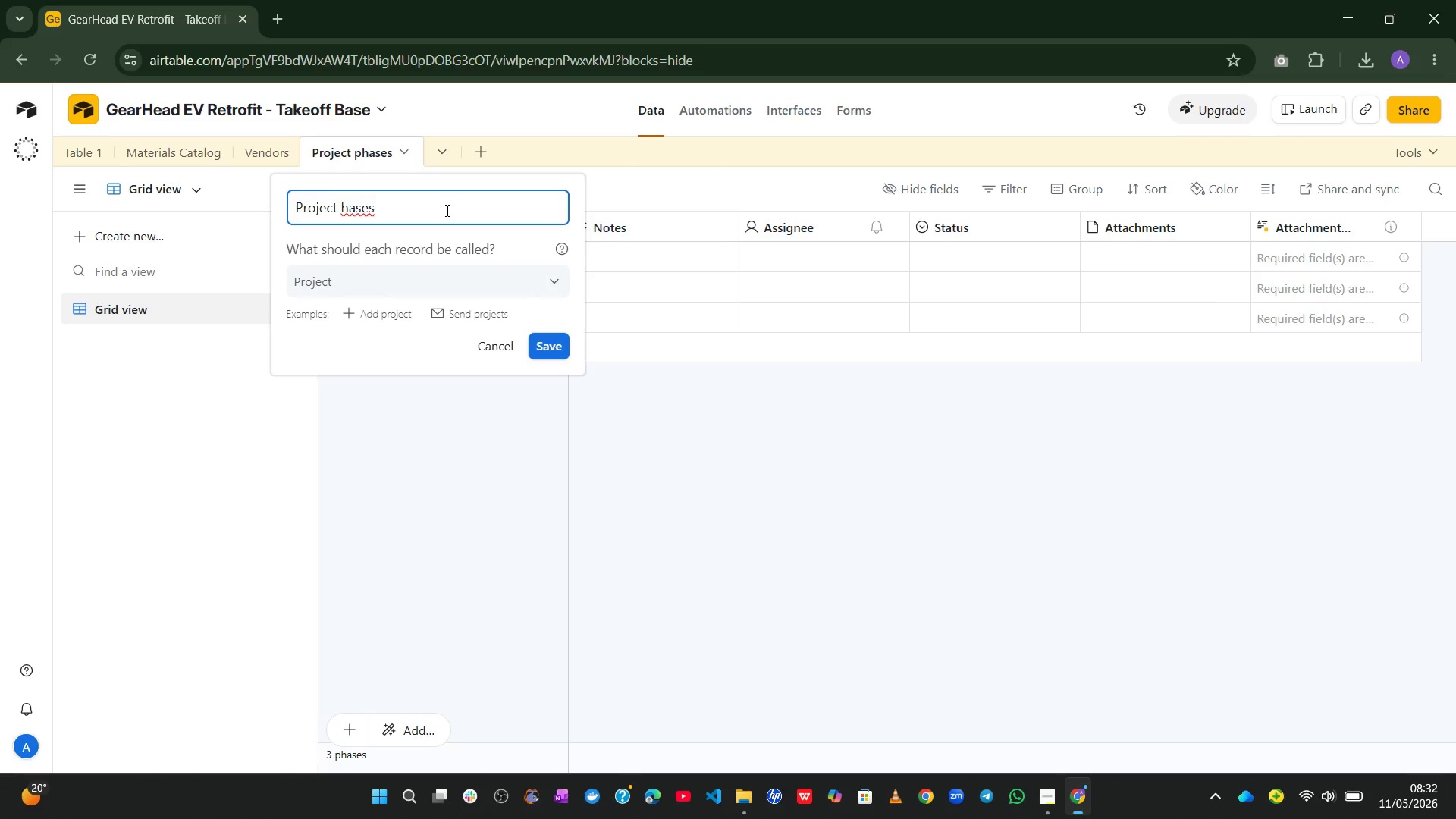 
key(Backspace)
 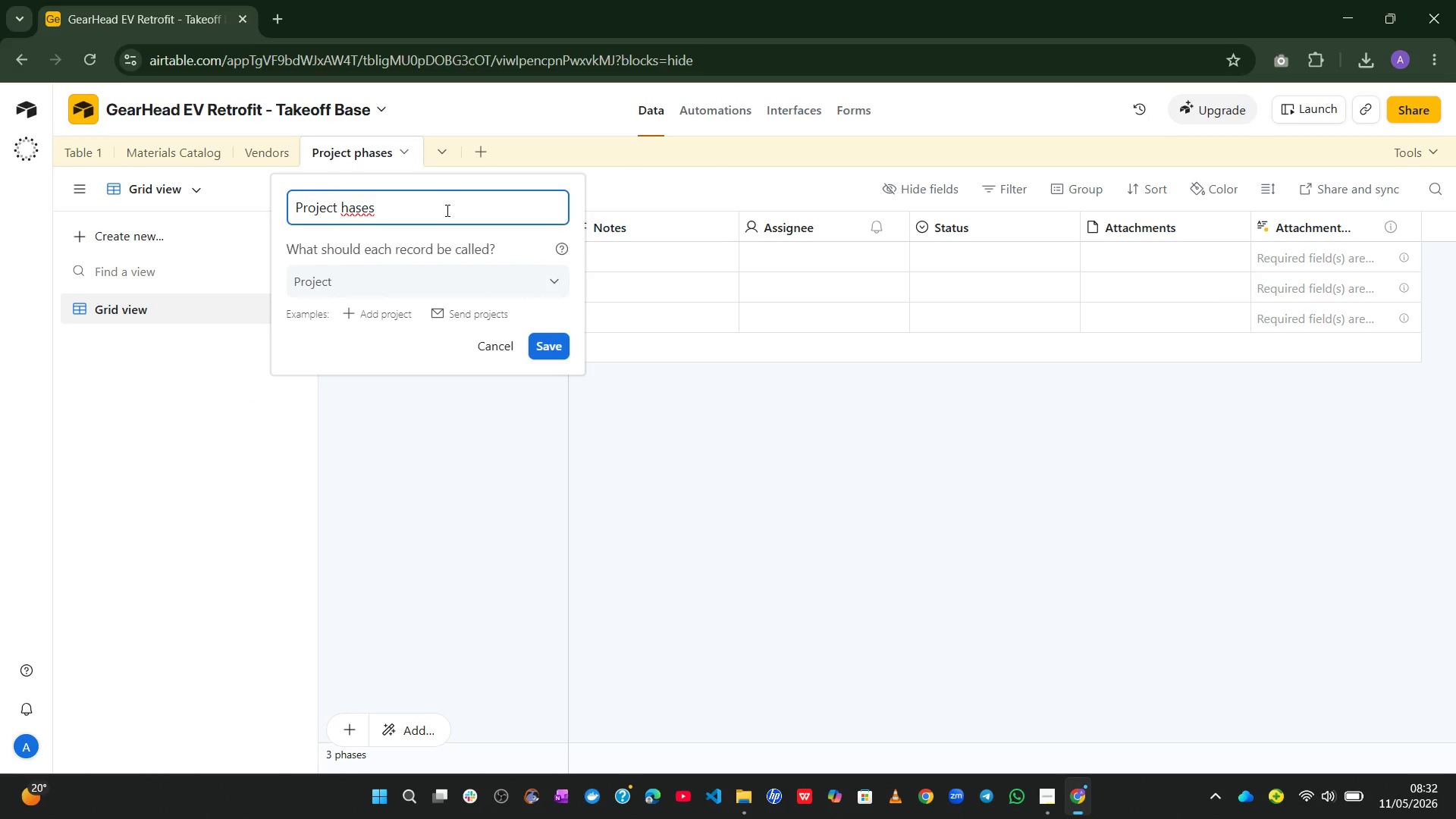 
key(Shift+ShiftLeft)
 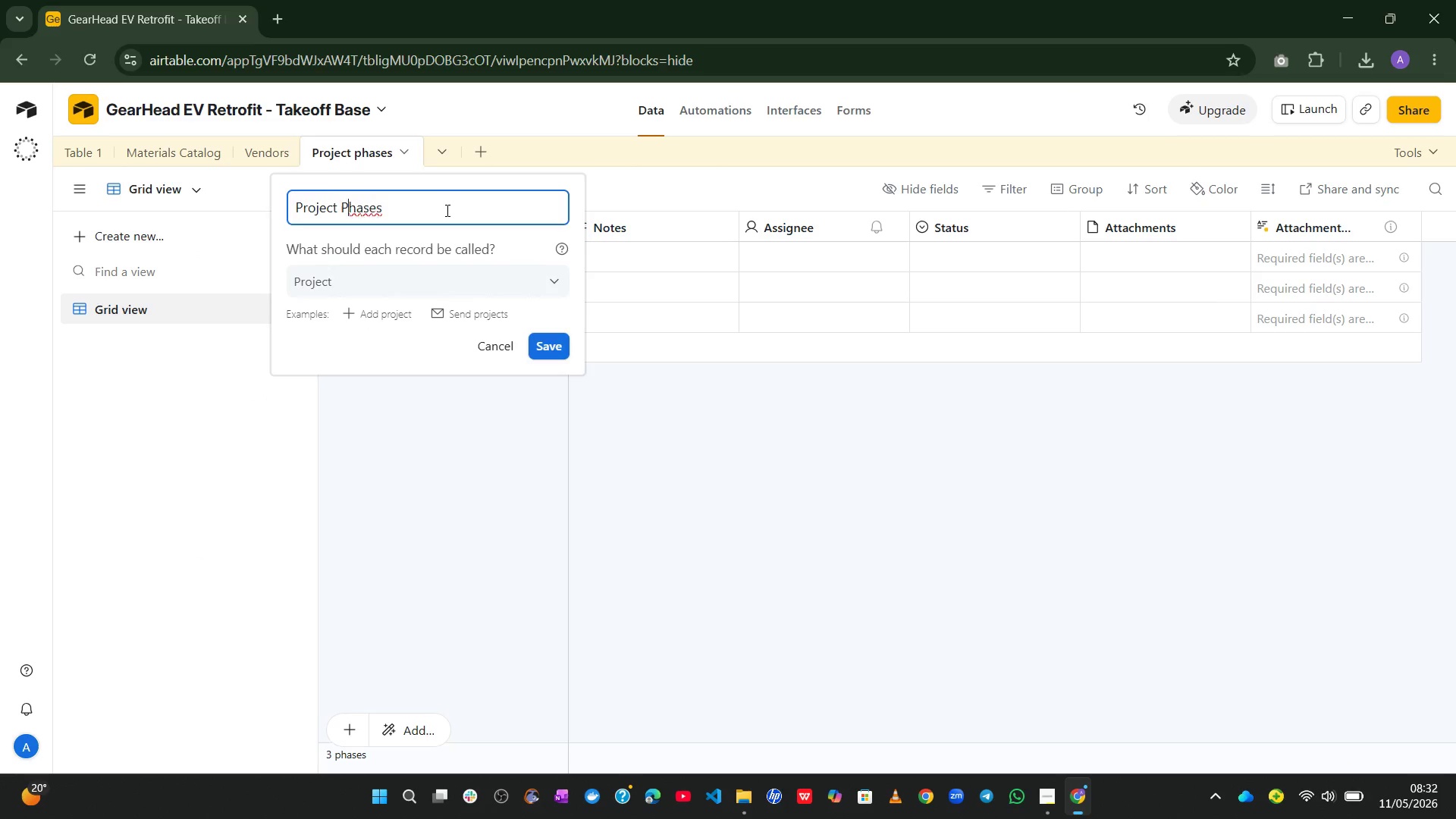 
key(Shift+P)
 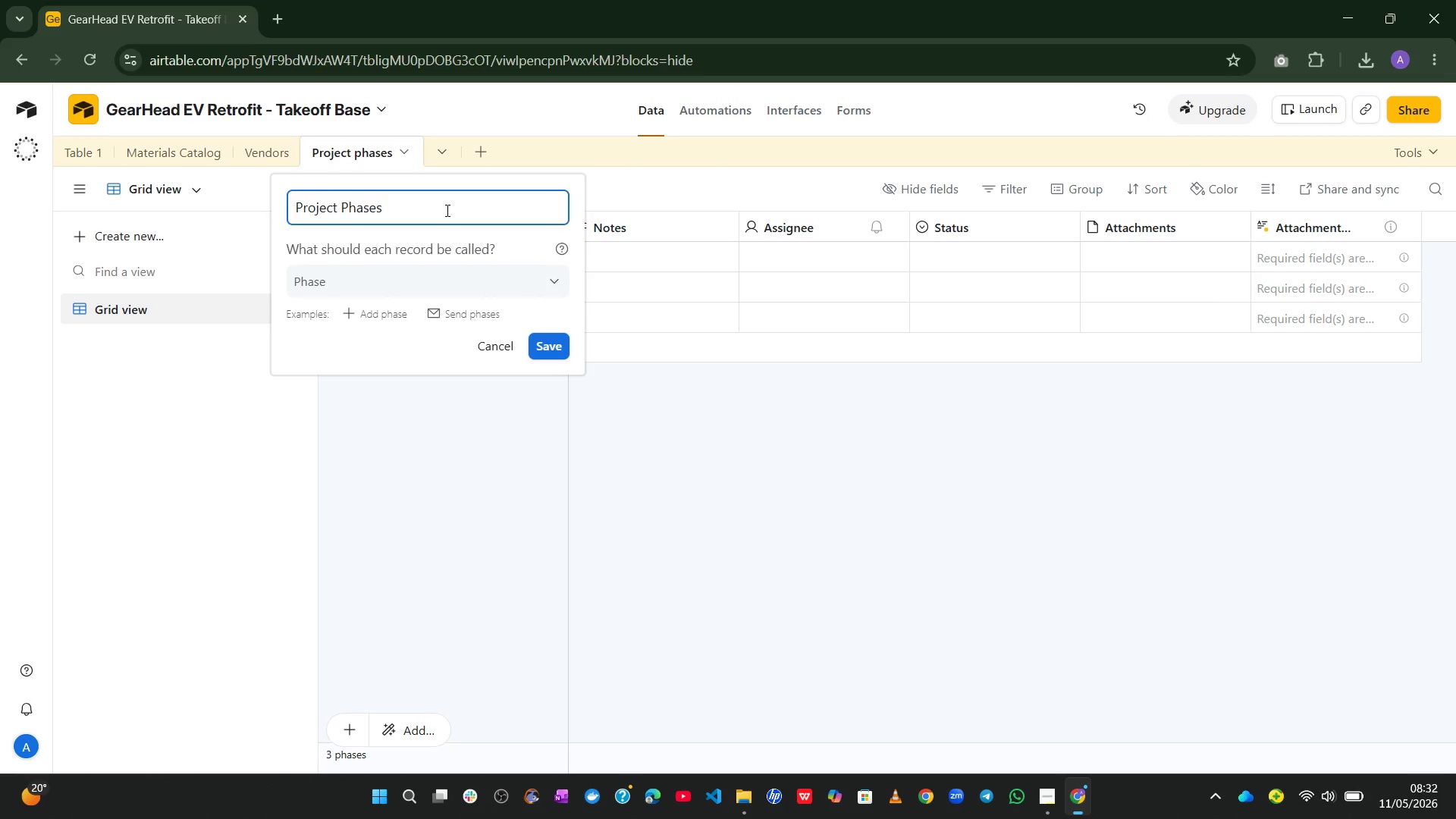 
key(Enter)
 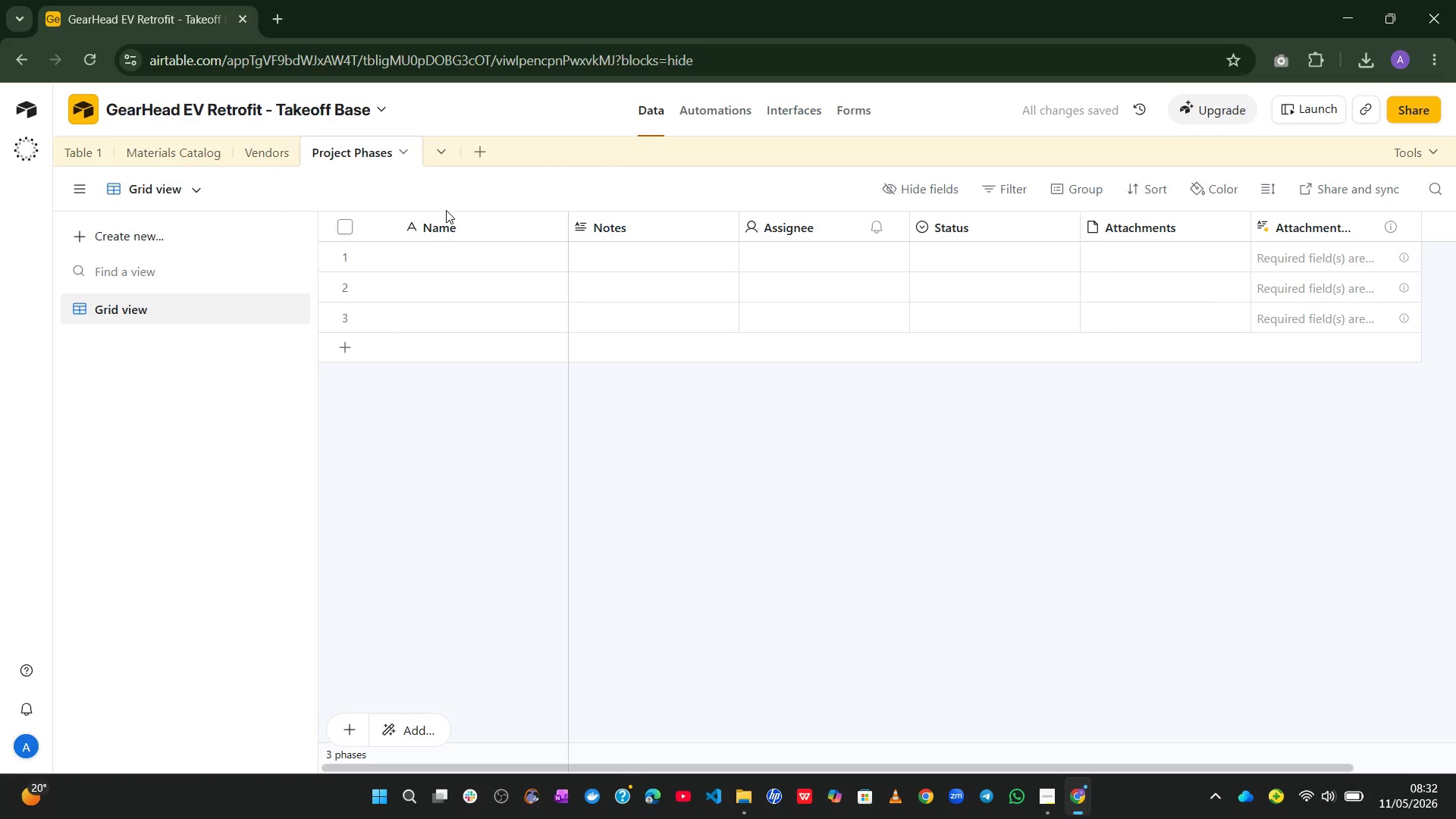 
wait(9.31)
 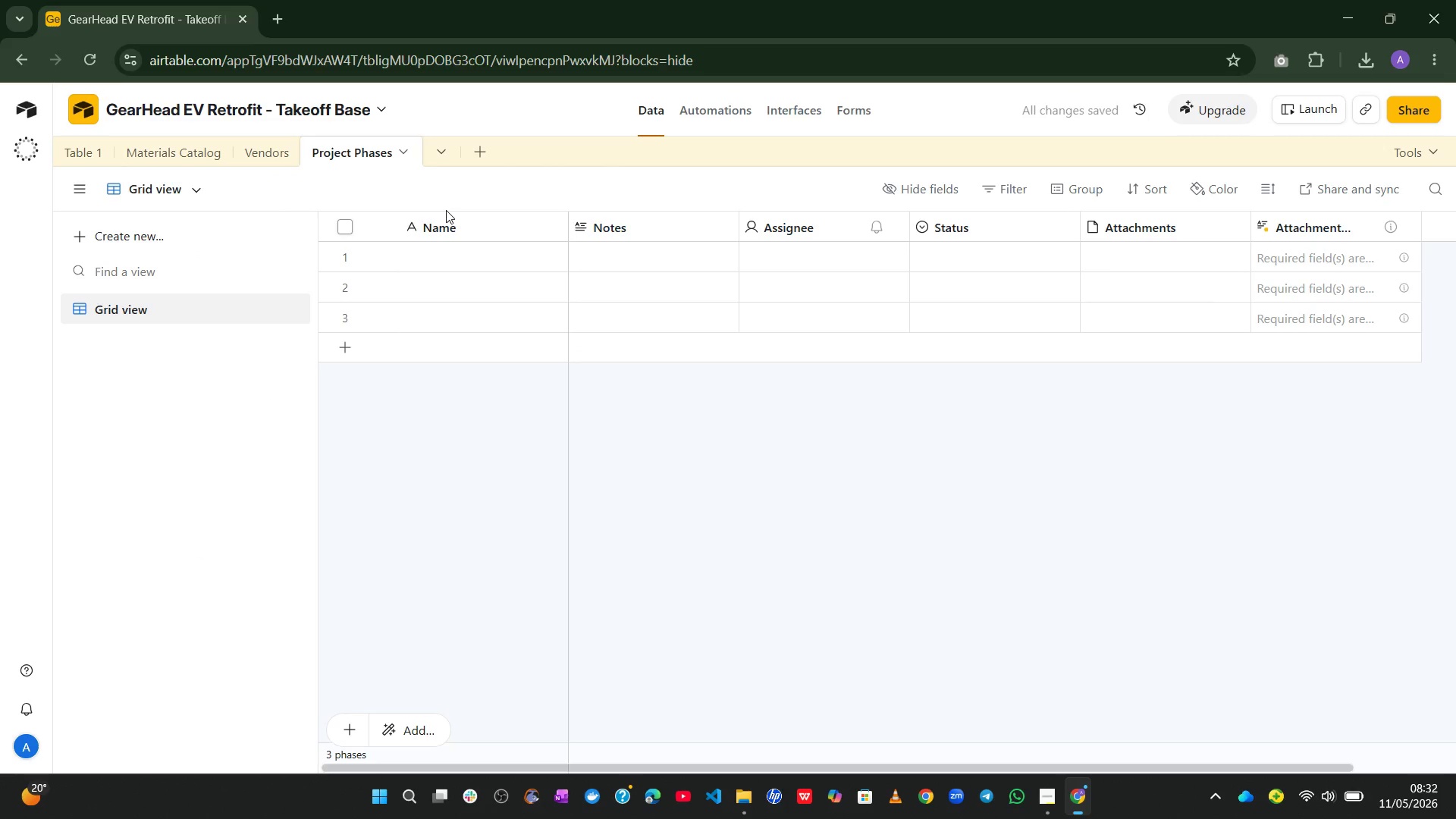 
double_click([504, 228])
 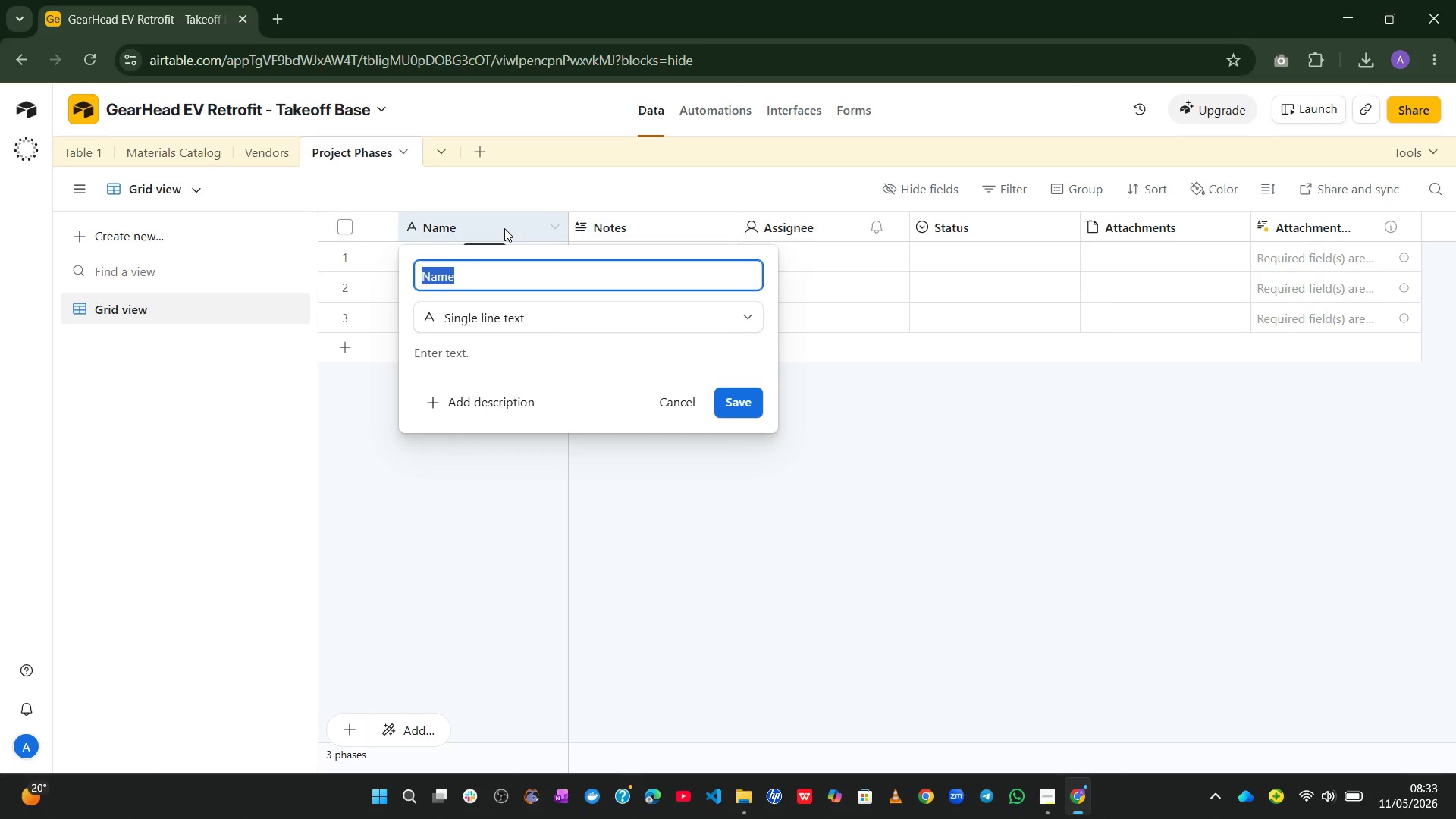 
type(Phase Nma)
key(Backspace)
key(Backspace)
type(ame)
 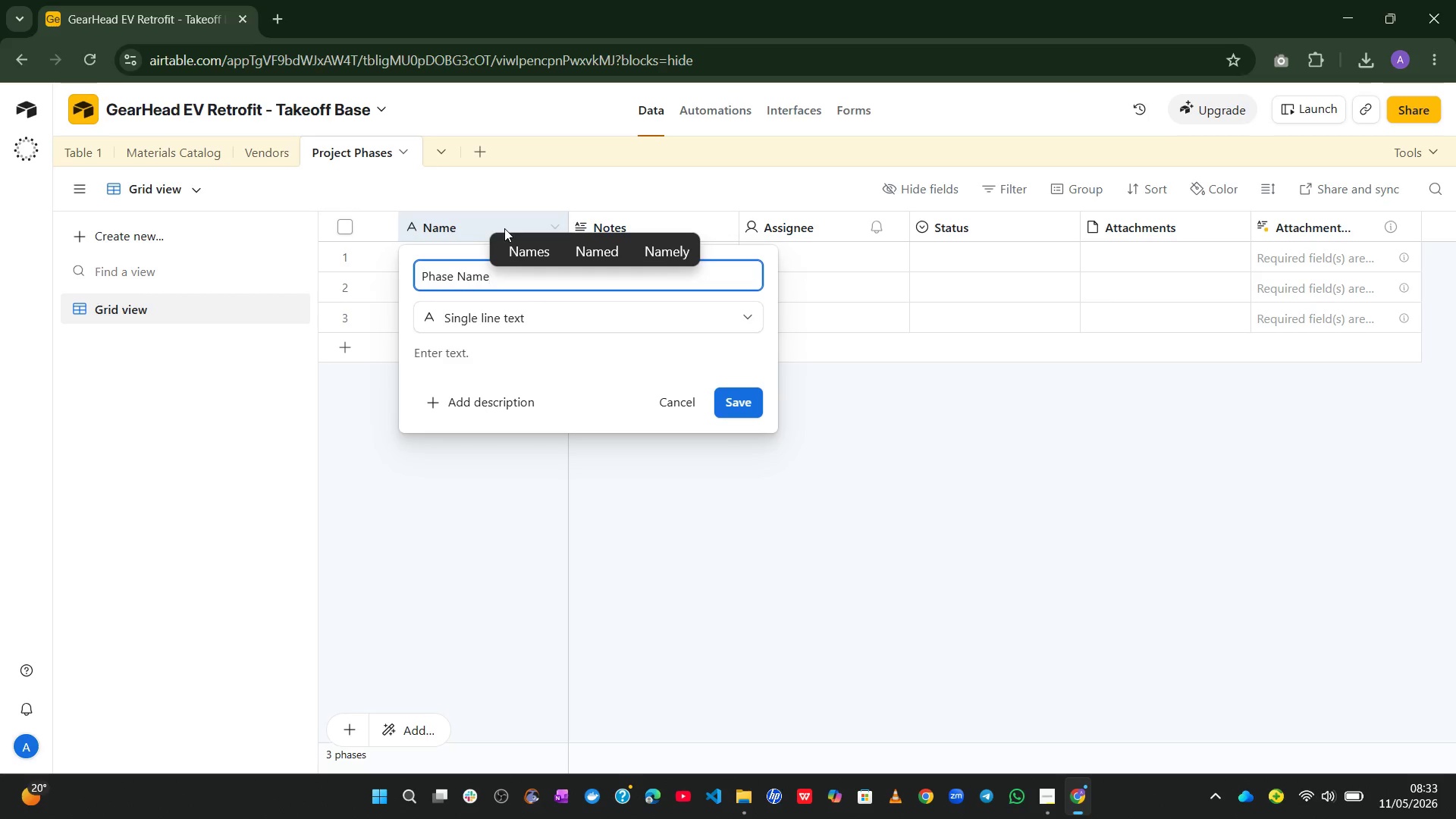 
key(Enter)
 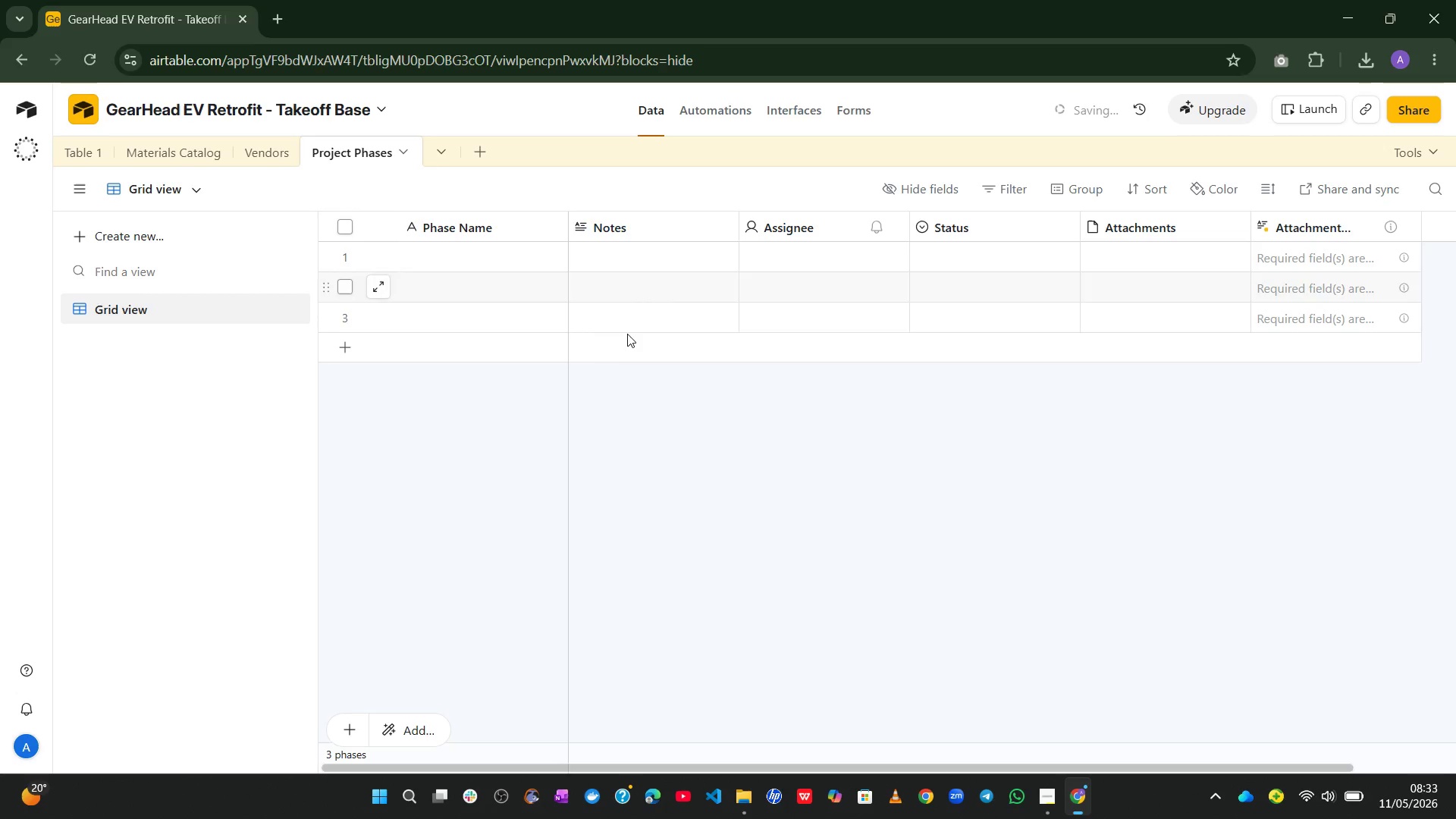 
left_click([687, 413])
 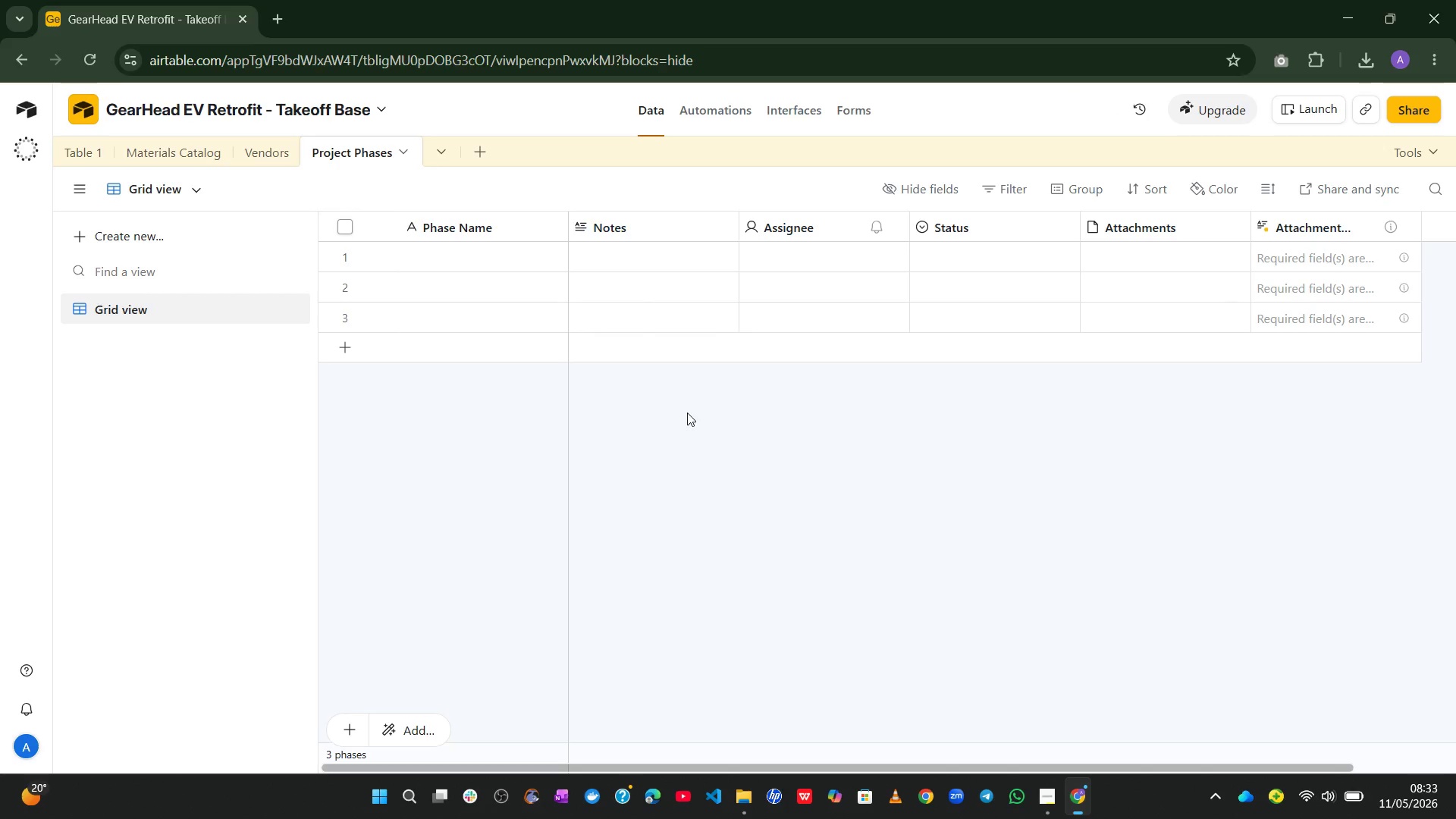 
wait(12.47)
 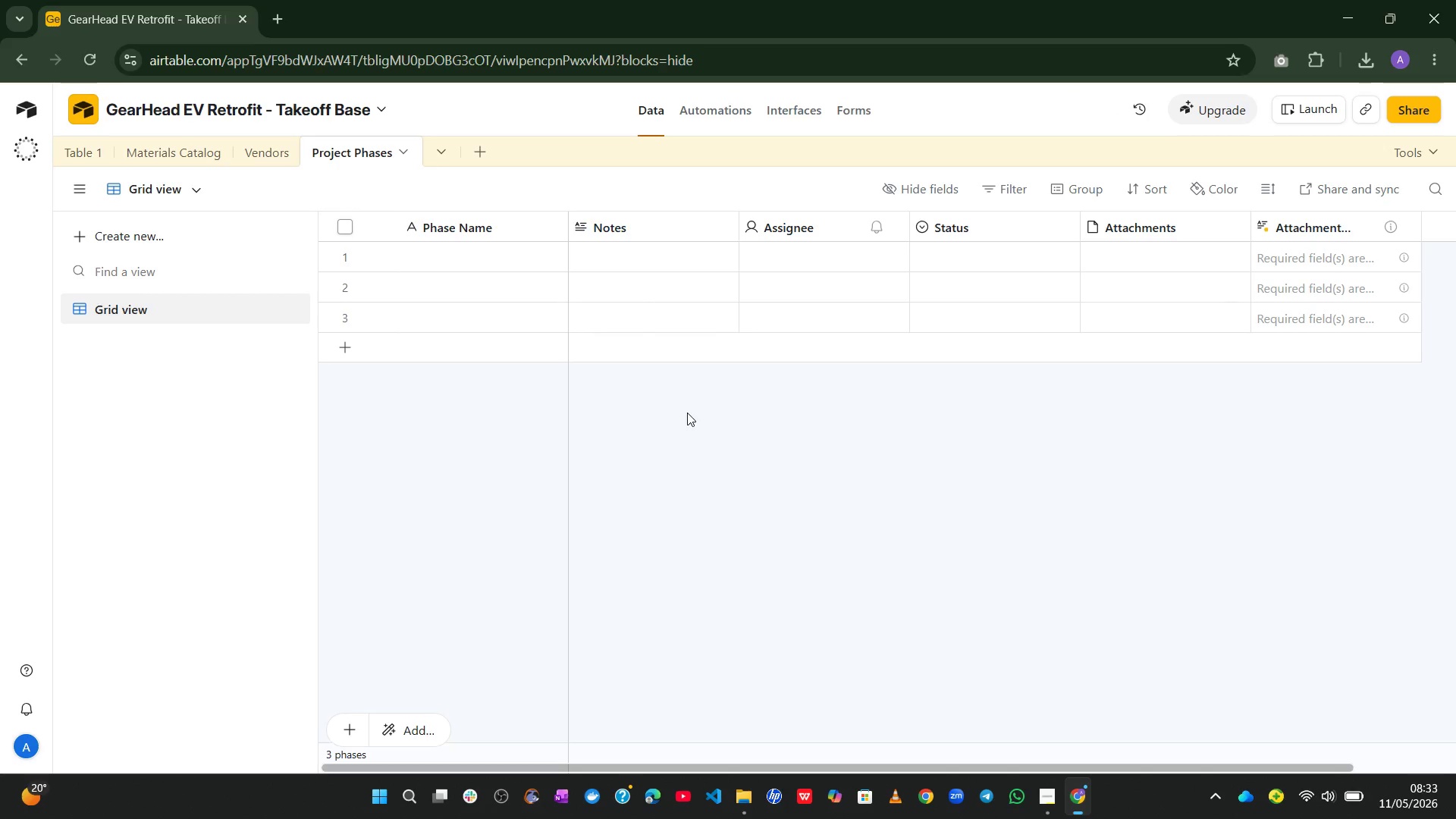 
left_click([410, 291])
 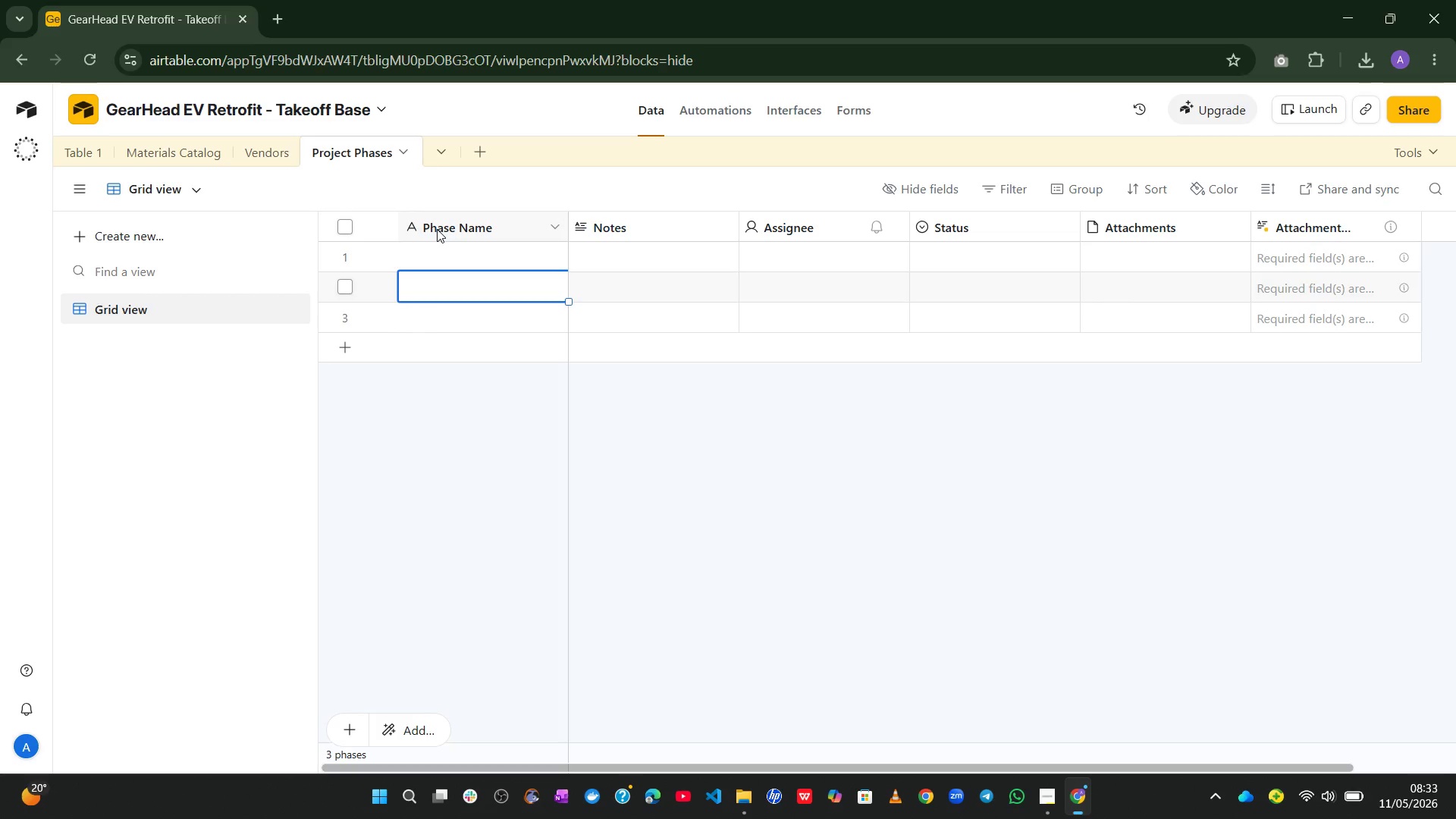 
double_click([437, 229])
 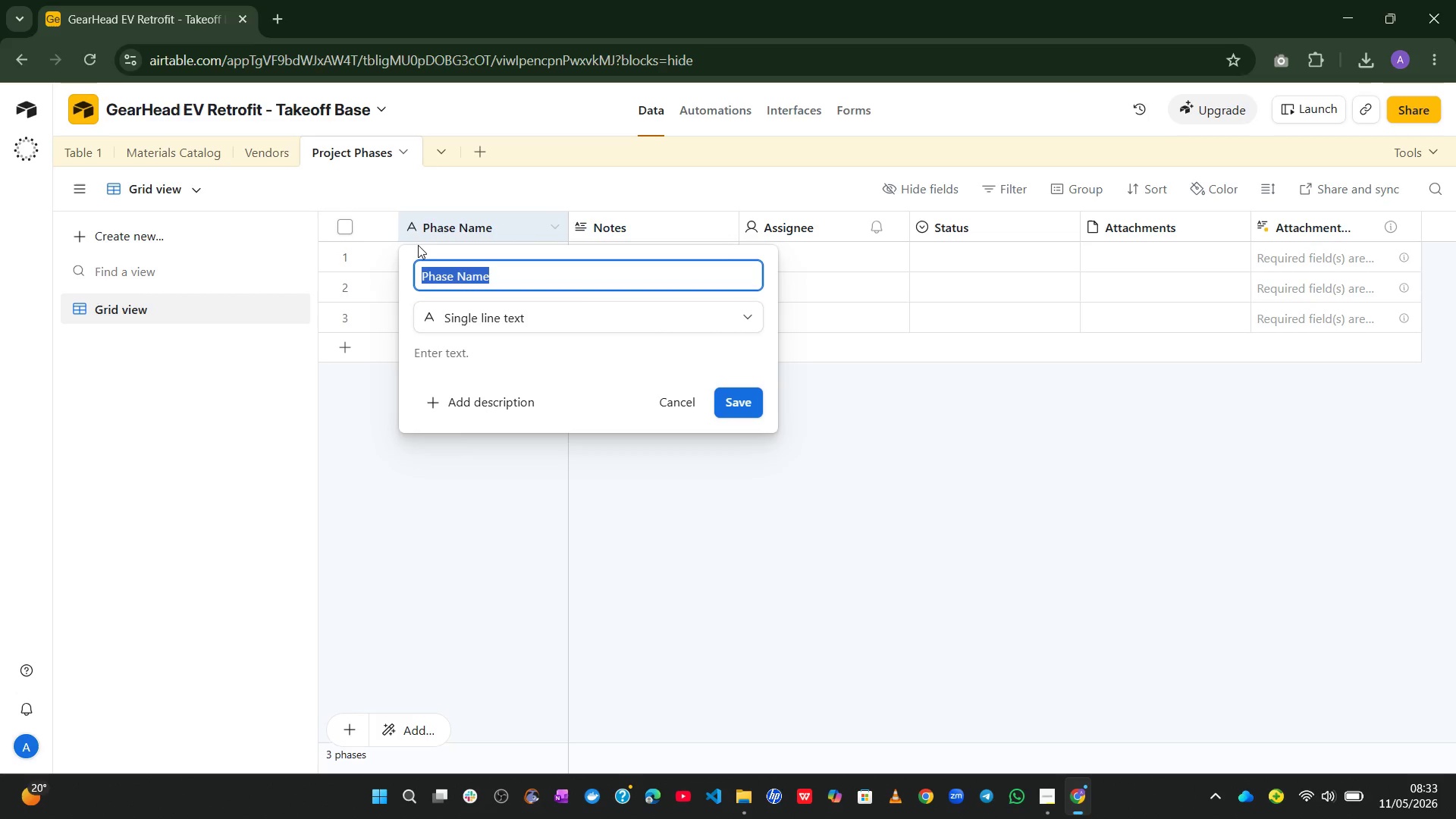 
left_click([418, 245])
 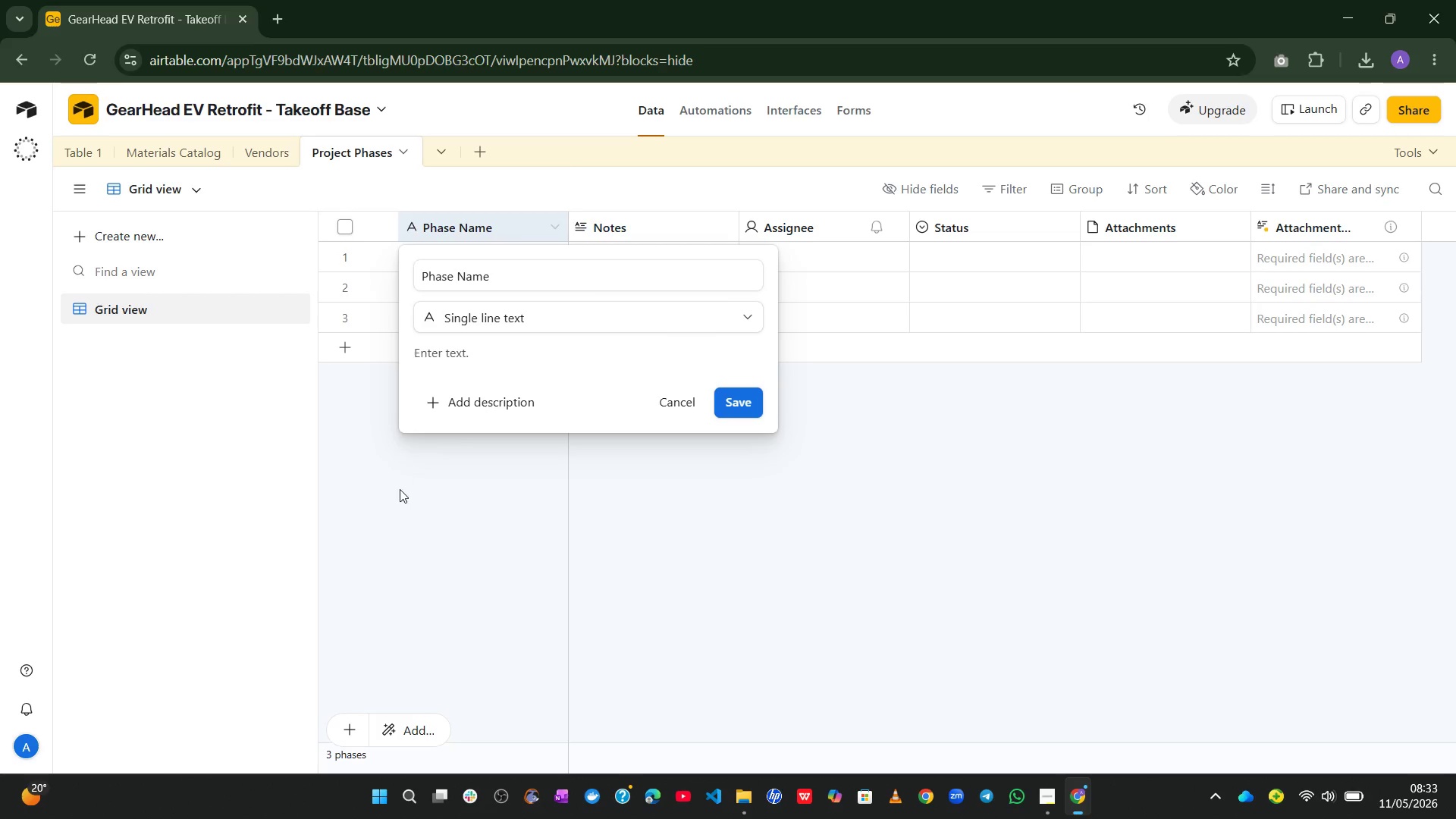 
left_click_drag(start_coordinate=[400, 489], to_coordinate=[441, 251])
 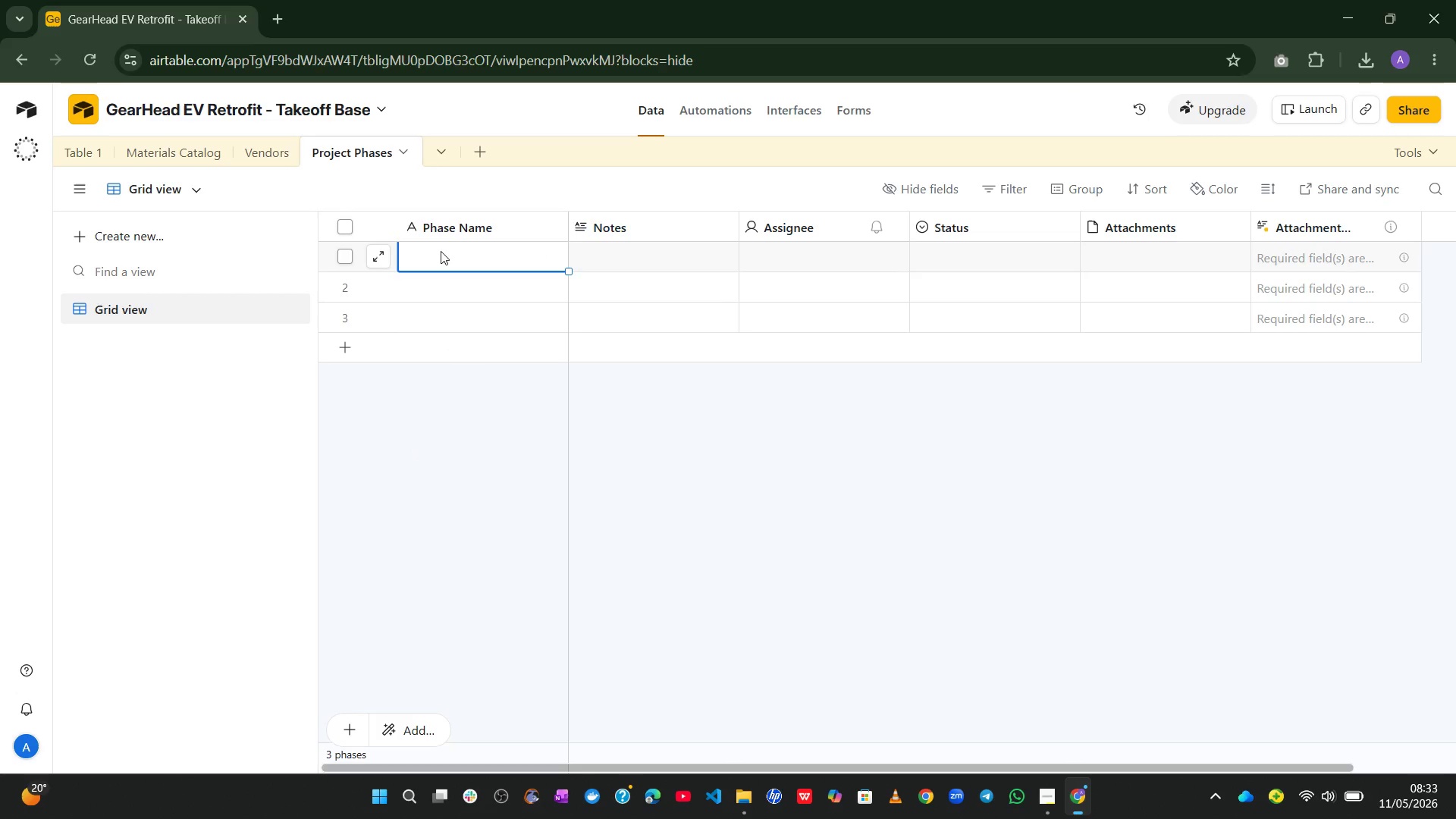 
left_click([441, 251])
 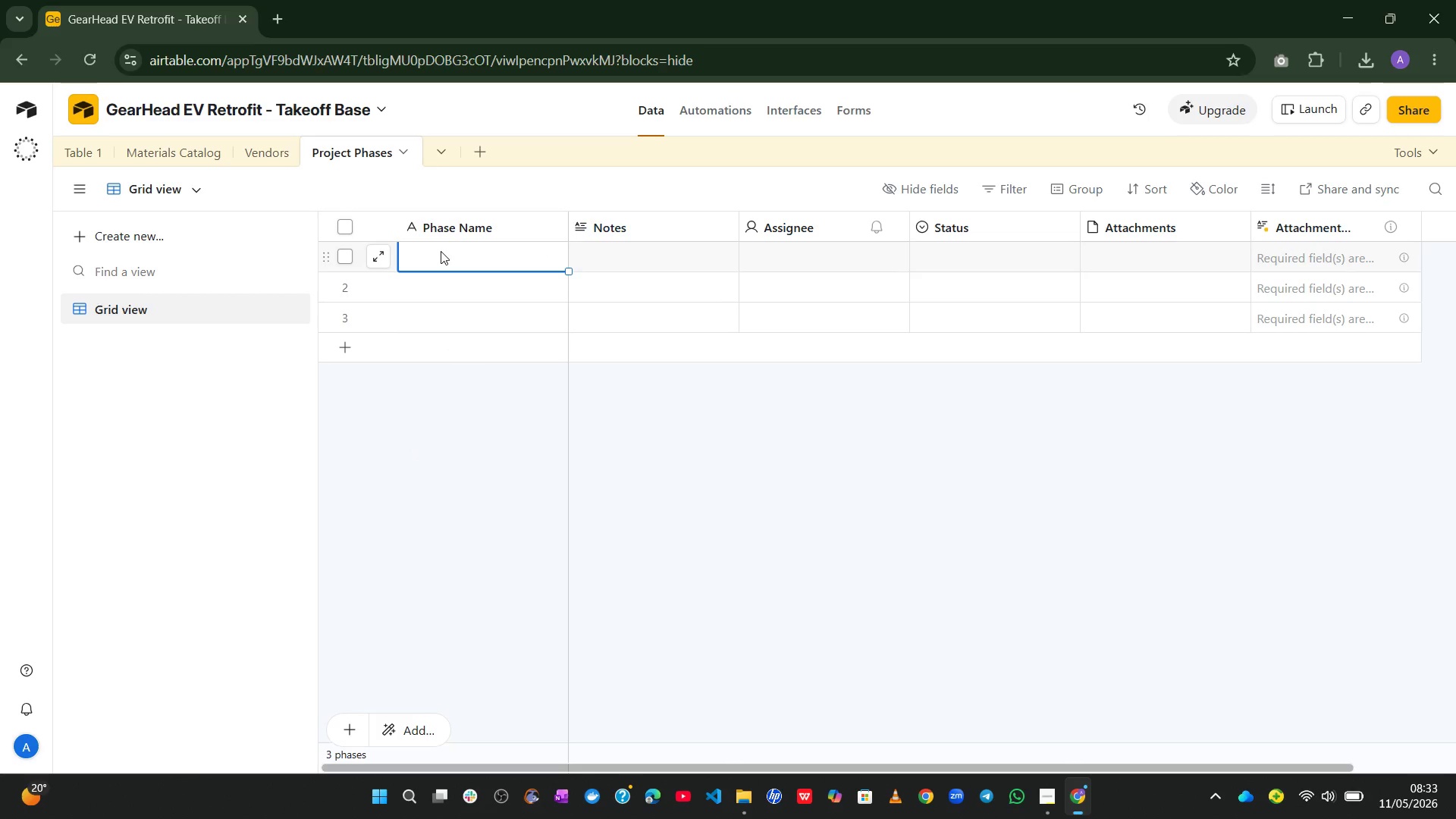 
type(Demolition)
 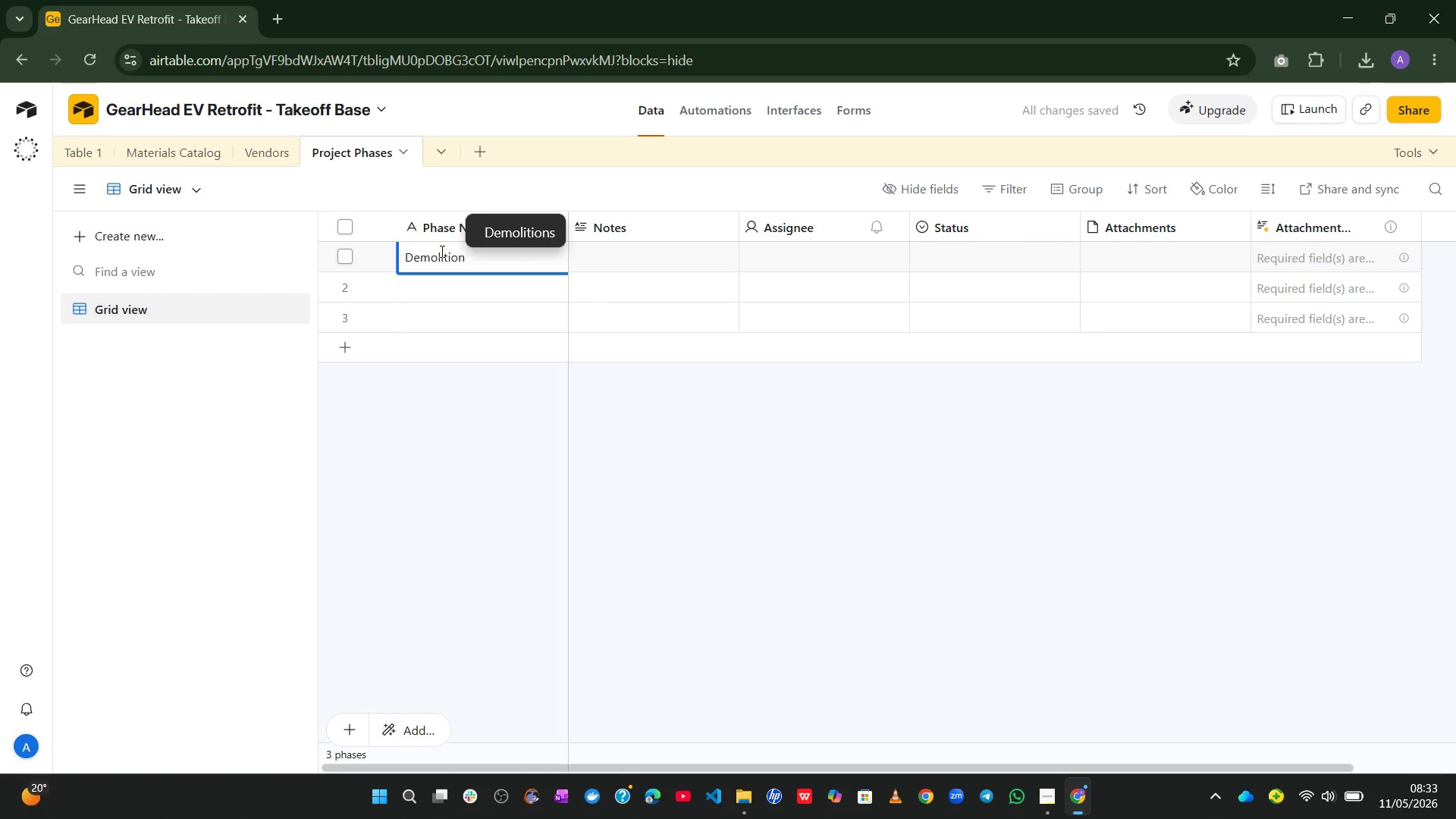 
key(Enter)
 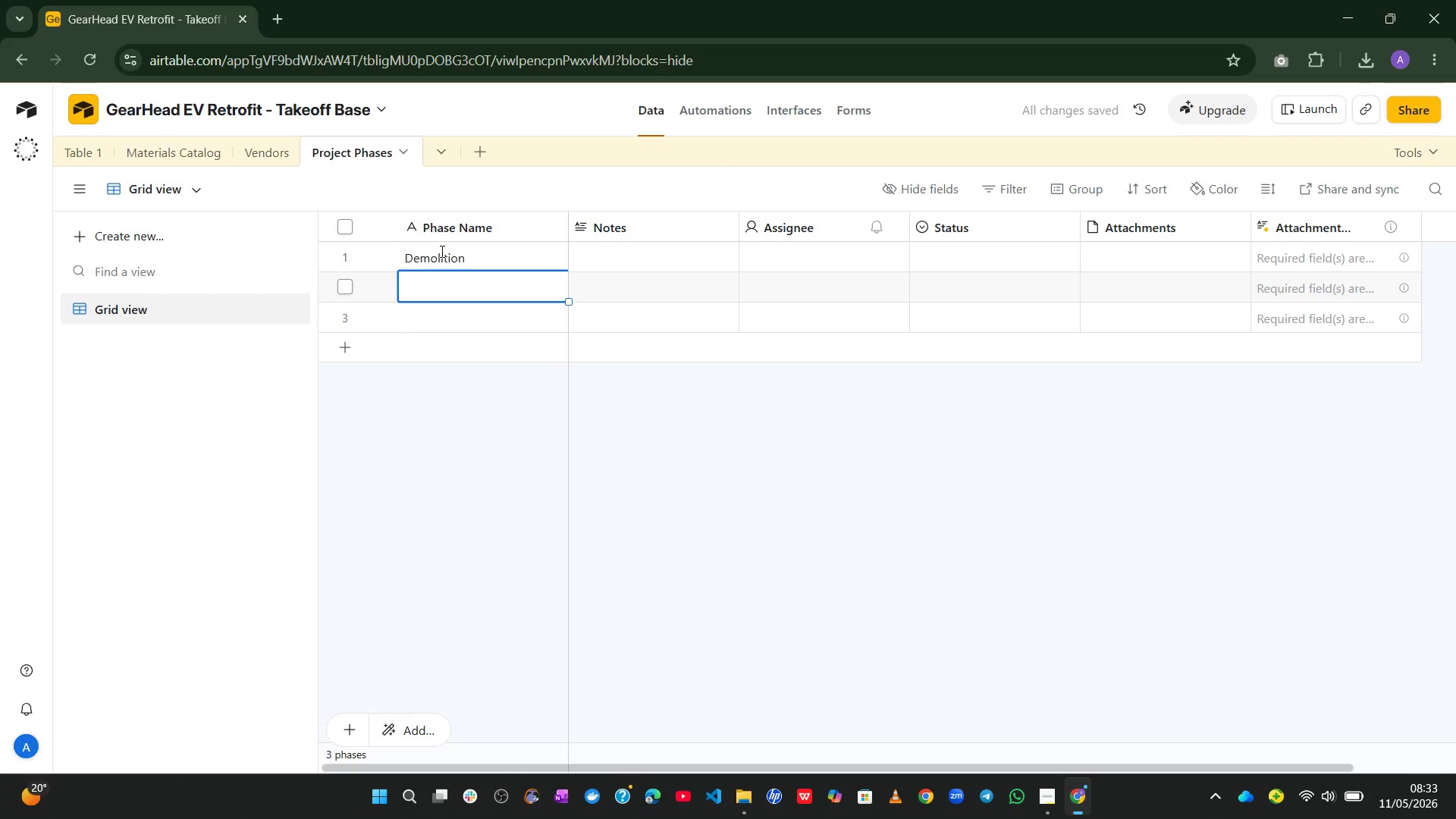 
type(Structural )
key(Backspace)
 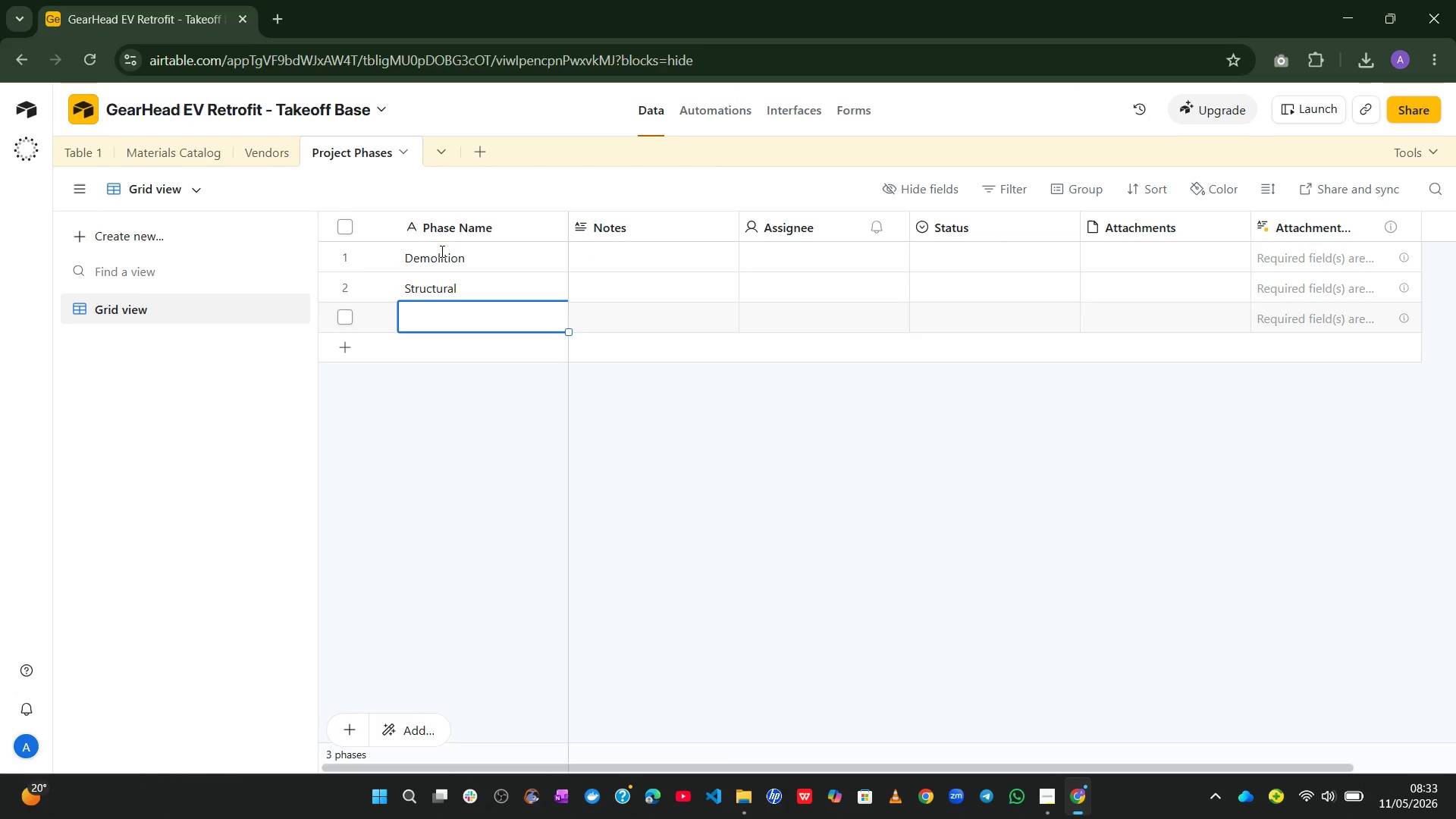 
key(Enter)
 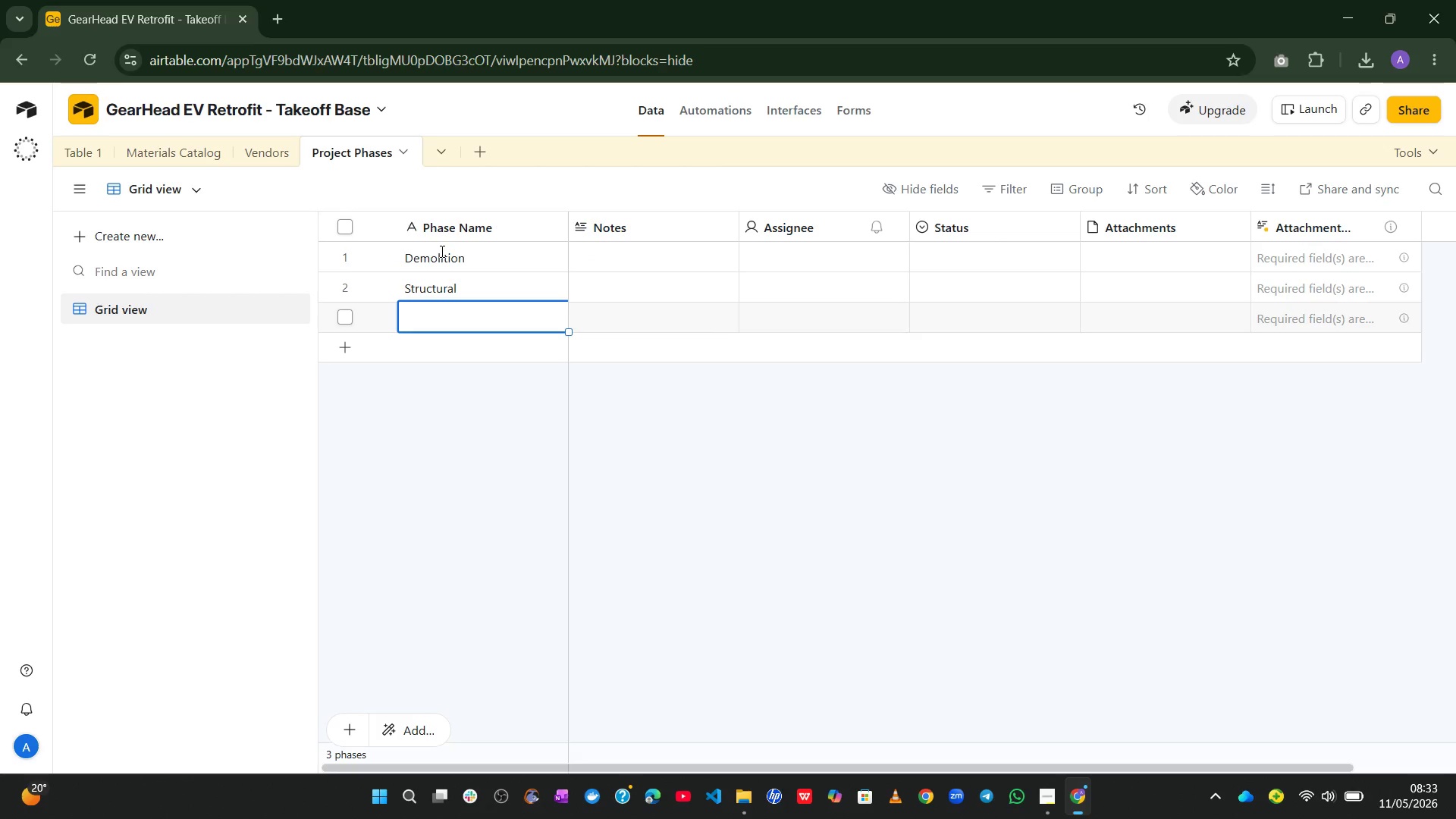 
type(Electrical)
 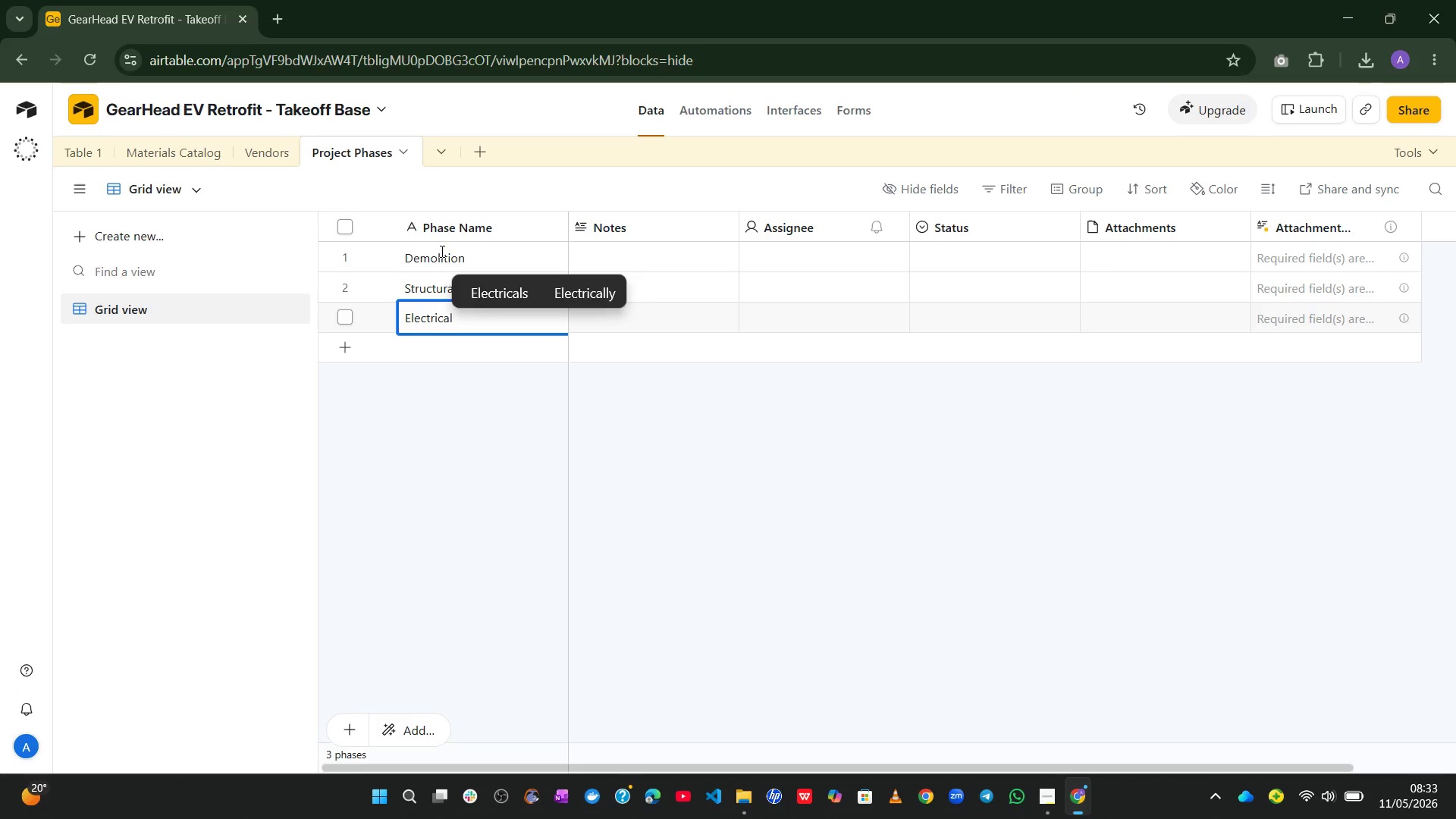 
key(Shift+Enter)
 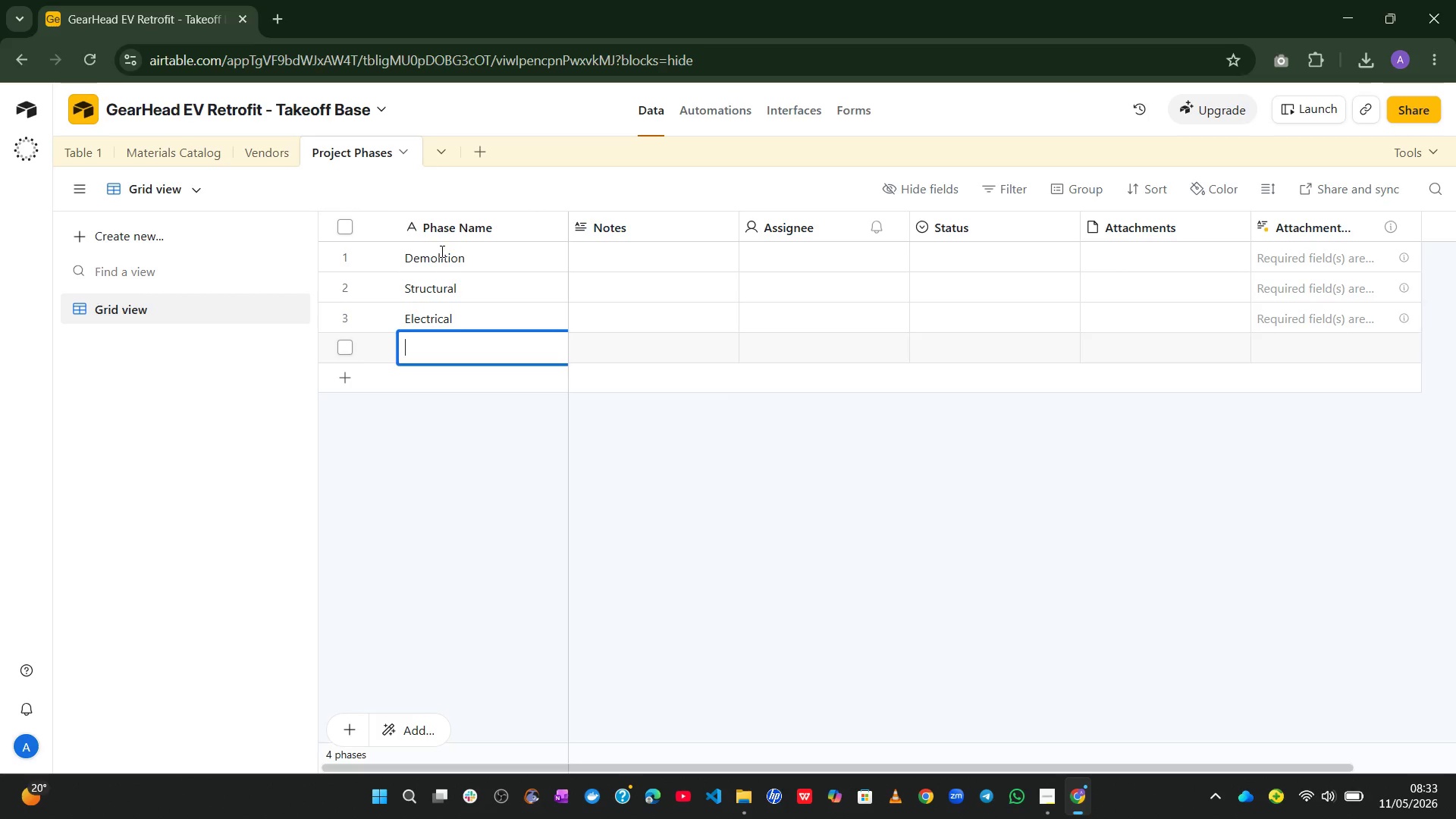 
key(Shift+Enter)
 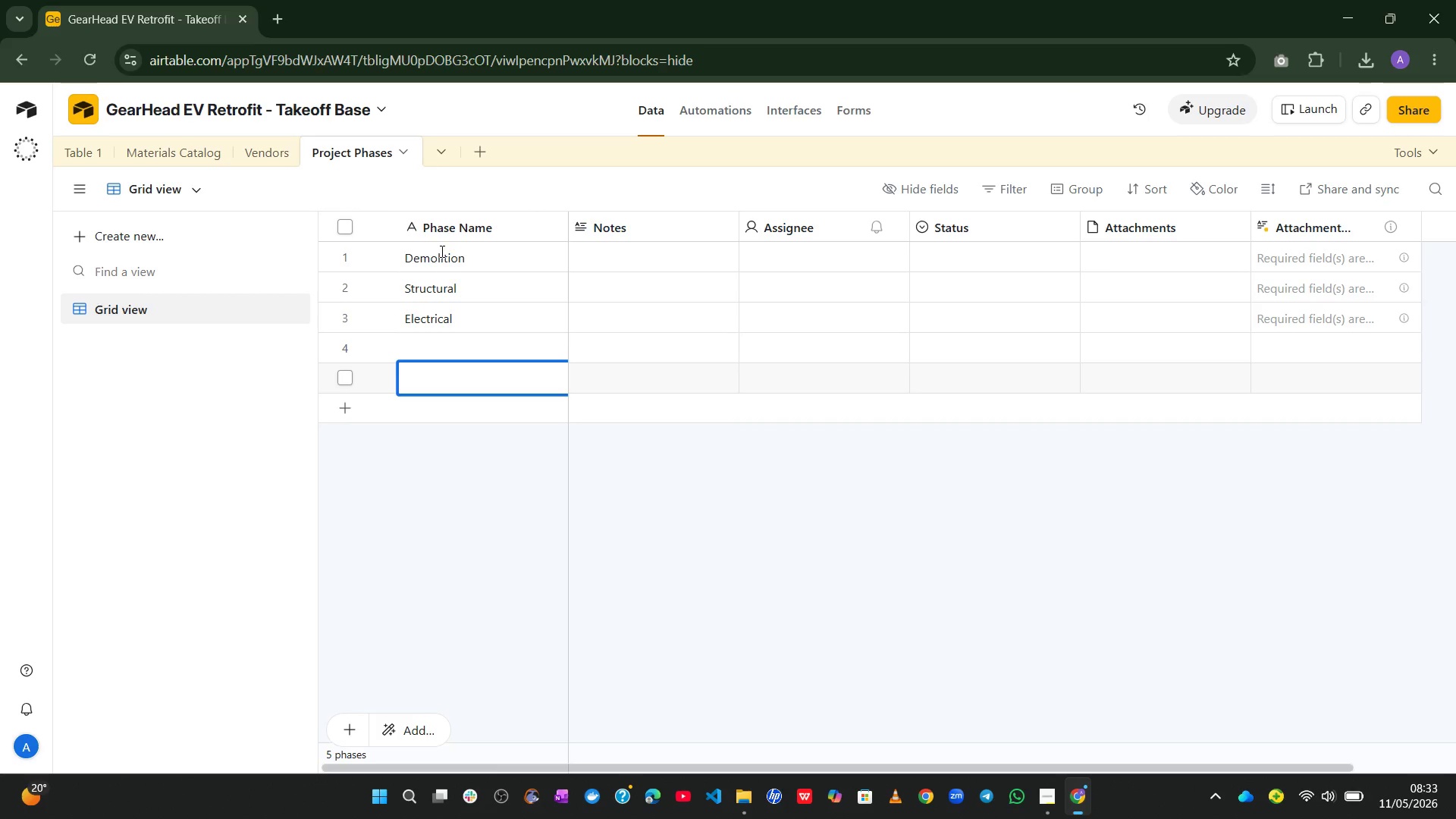 
key(ArrowUp)
 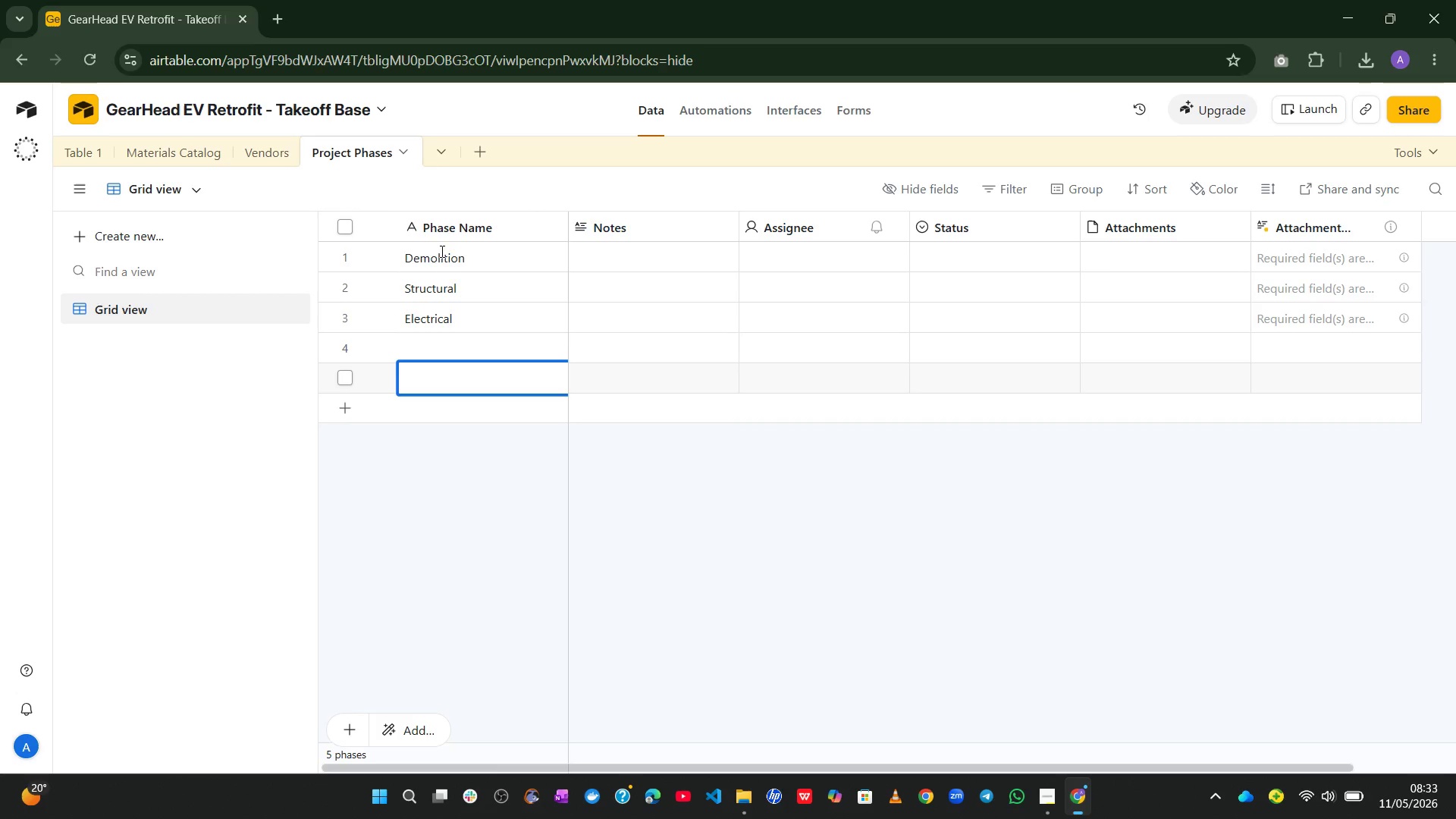 
key(ArrowUp)
 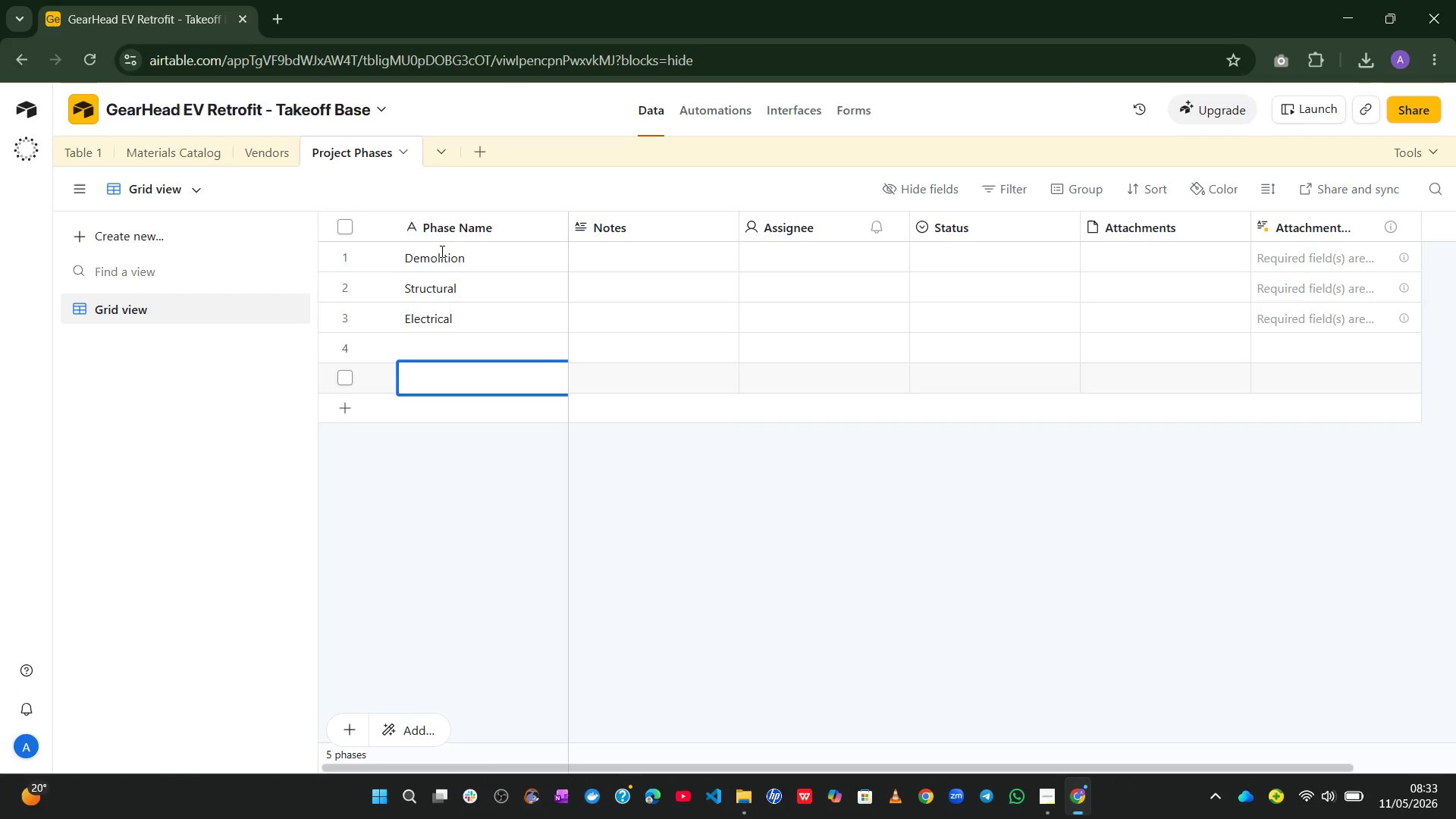 
key(ArrowUp)
 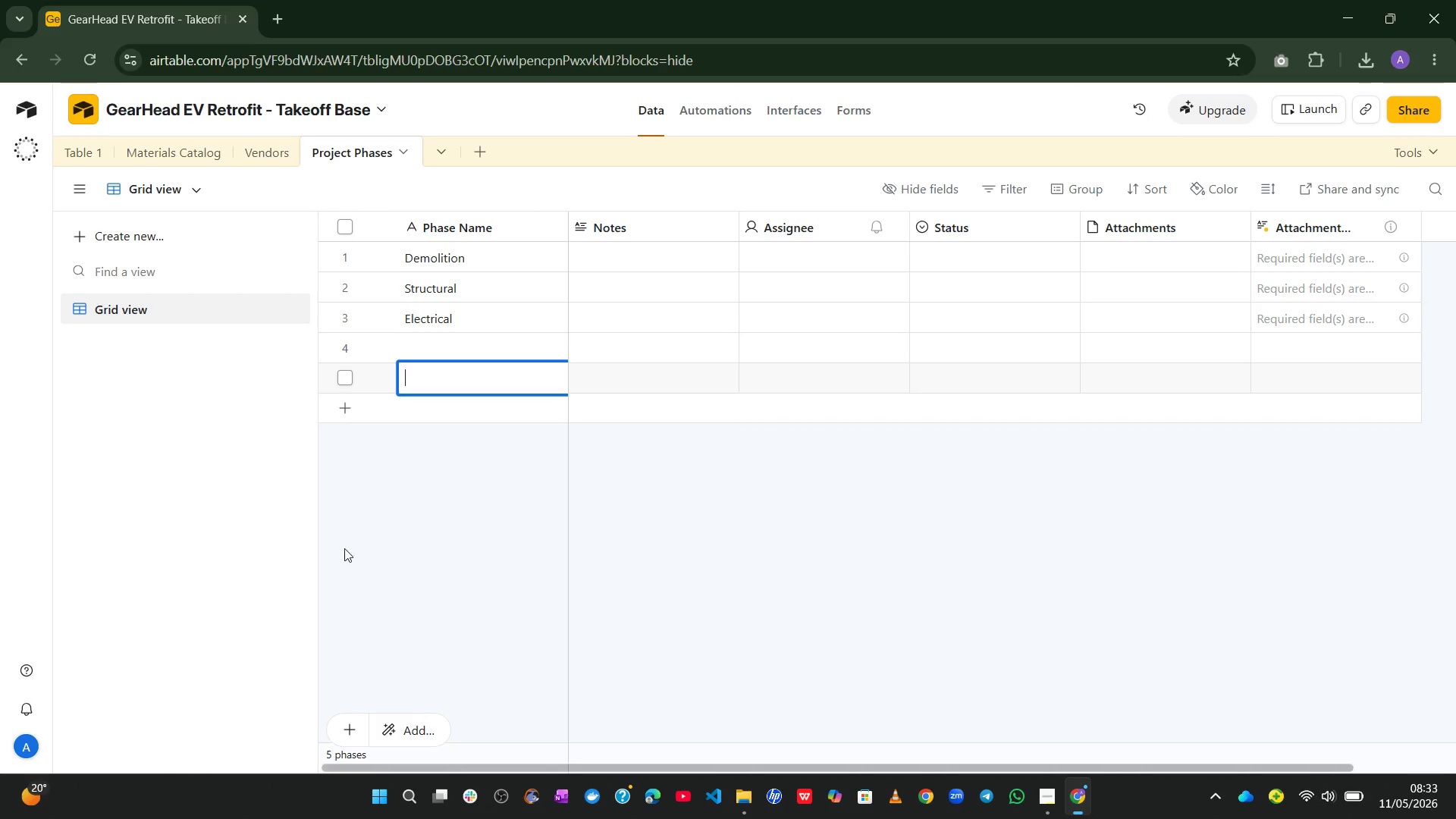 
left_click_drag(start_coordinate=[347, 563], to_coordinate=[449, 347])
 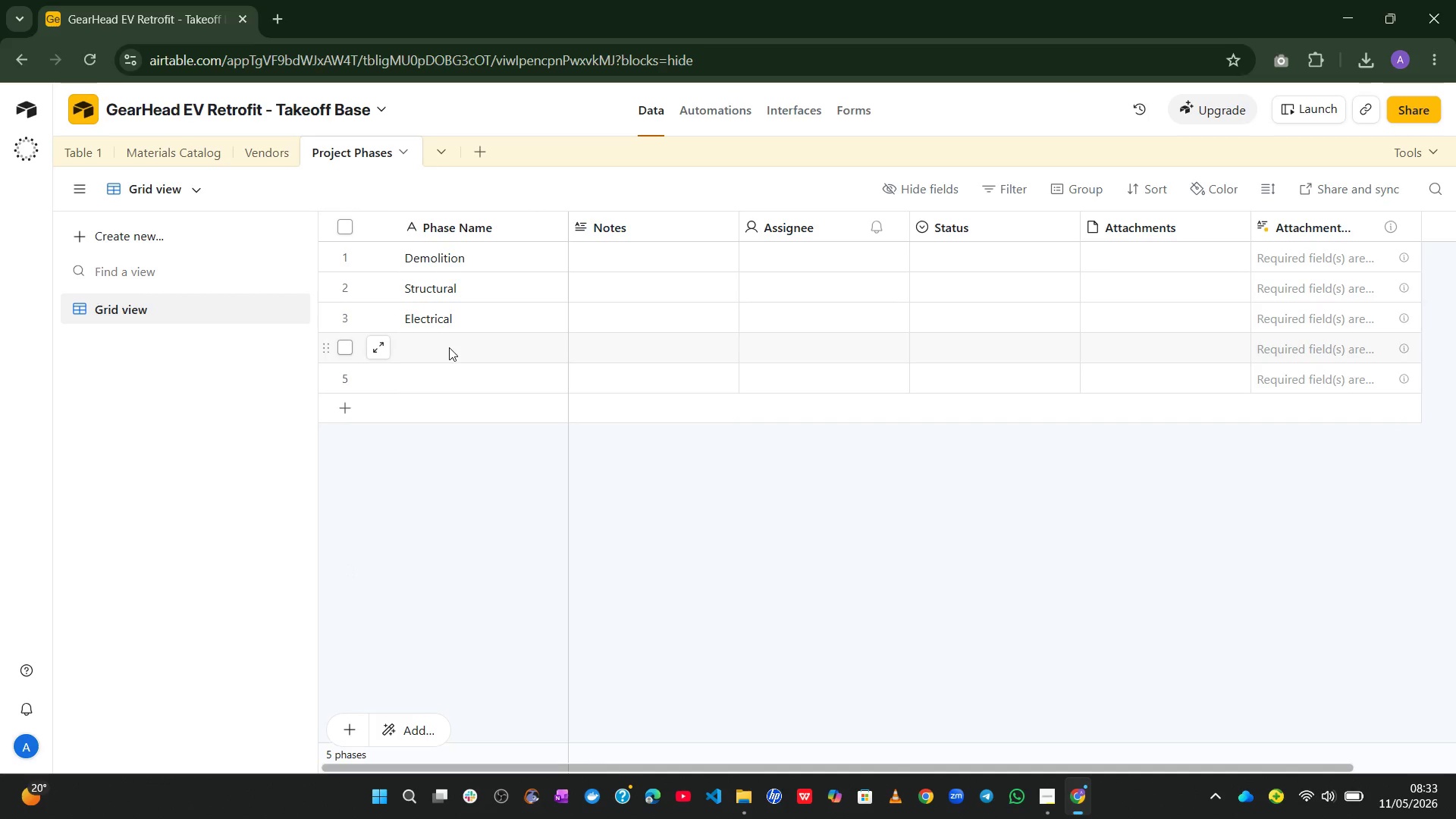 
left_click([449, 347])
 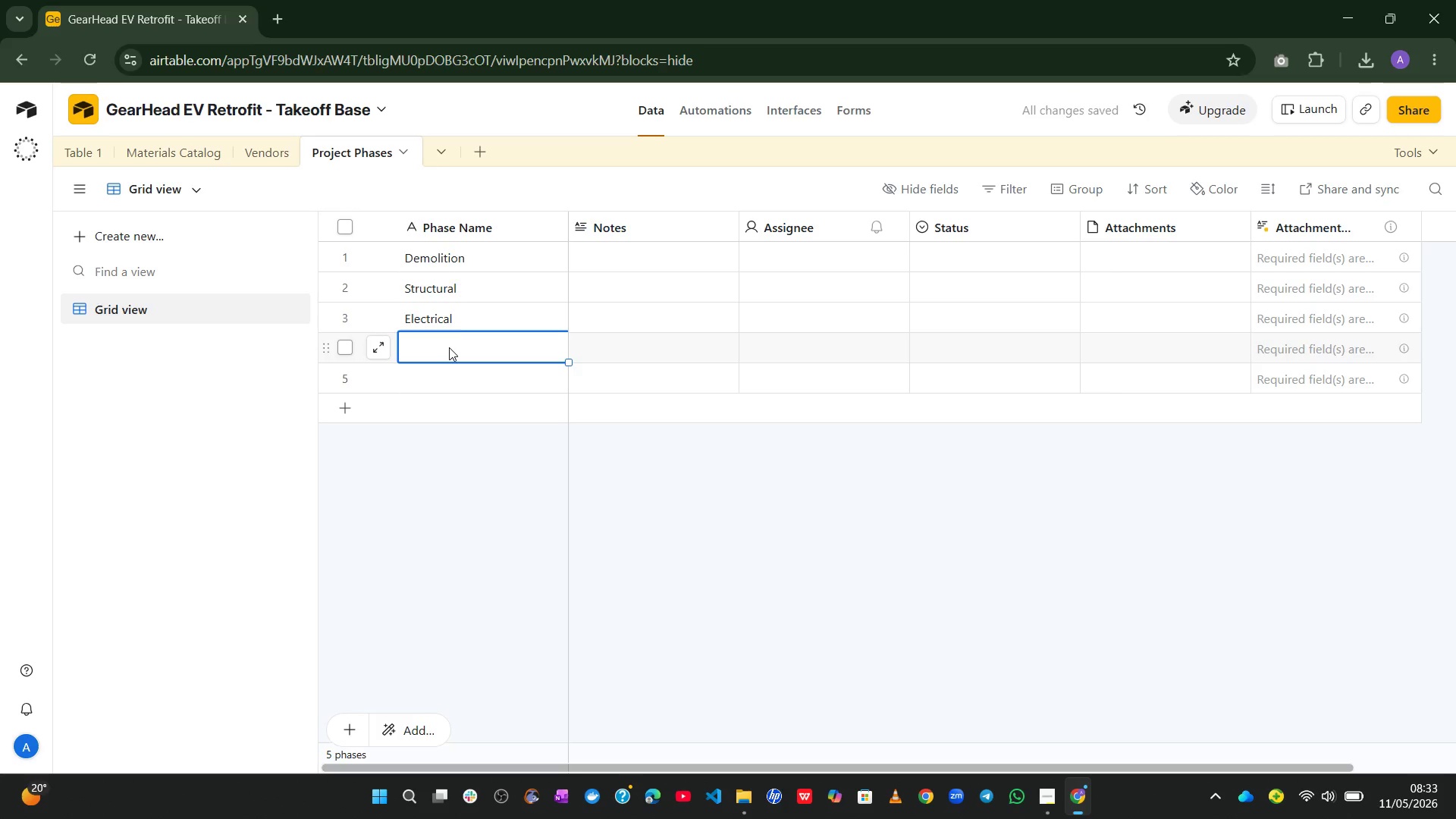 
type(HVAC)
 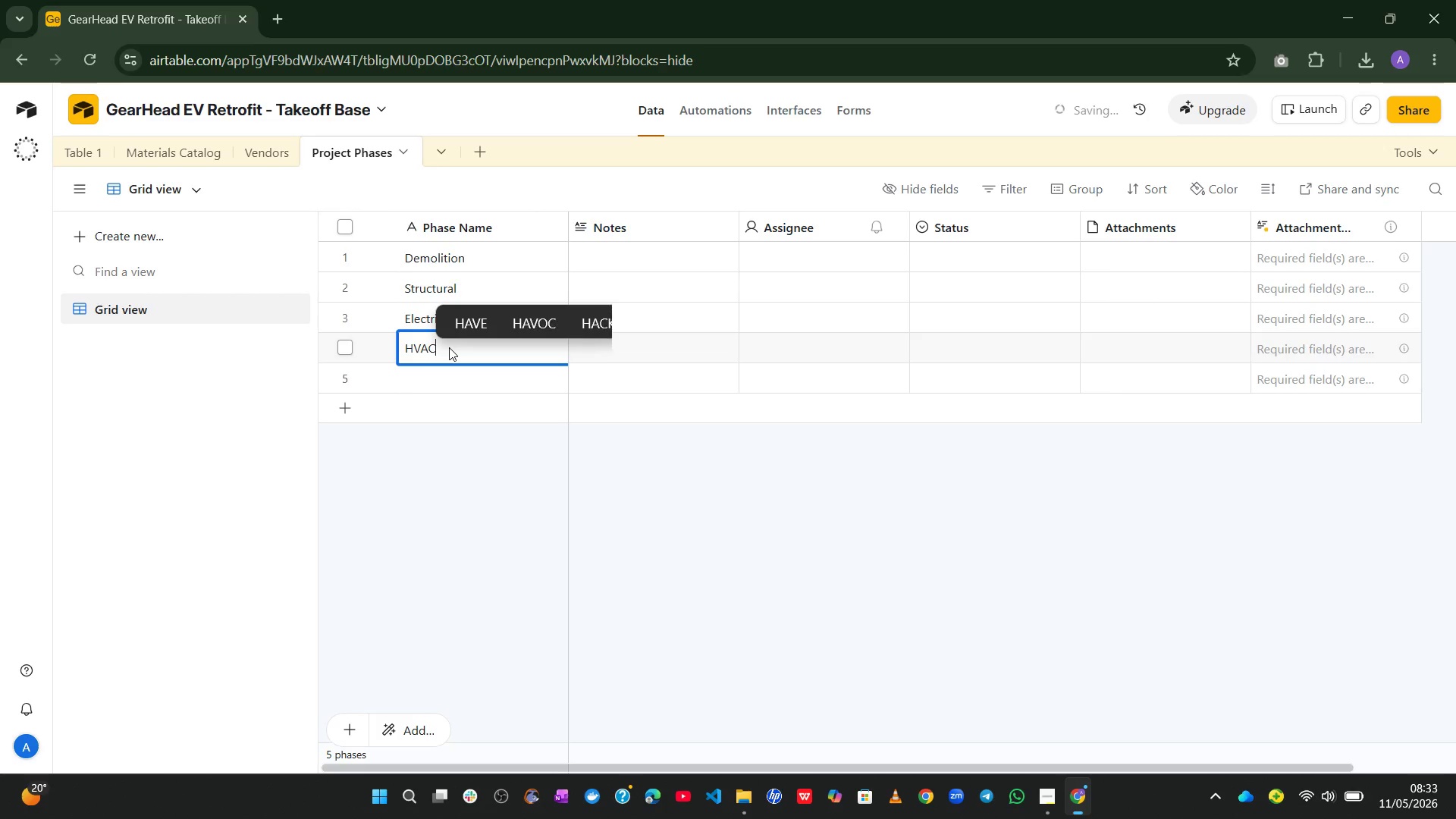 
key(Enter)
 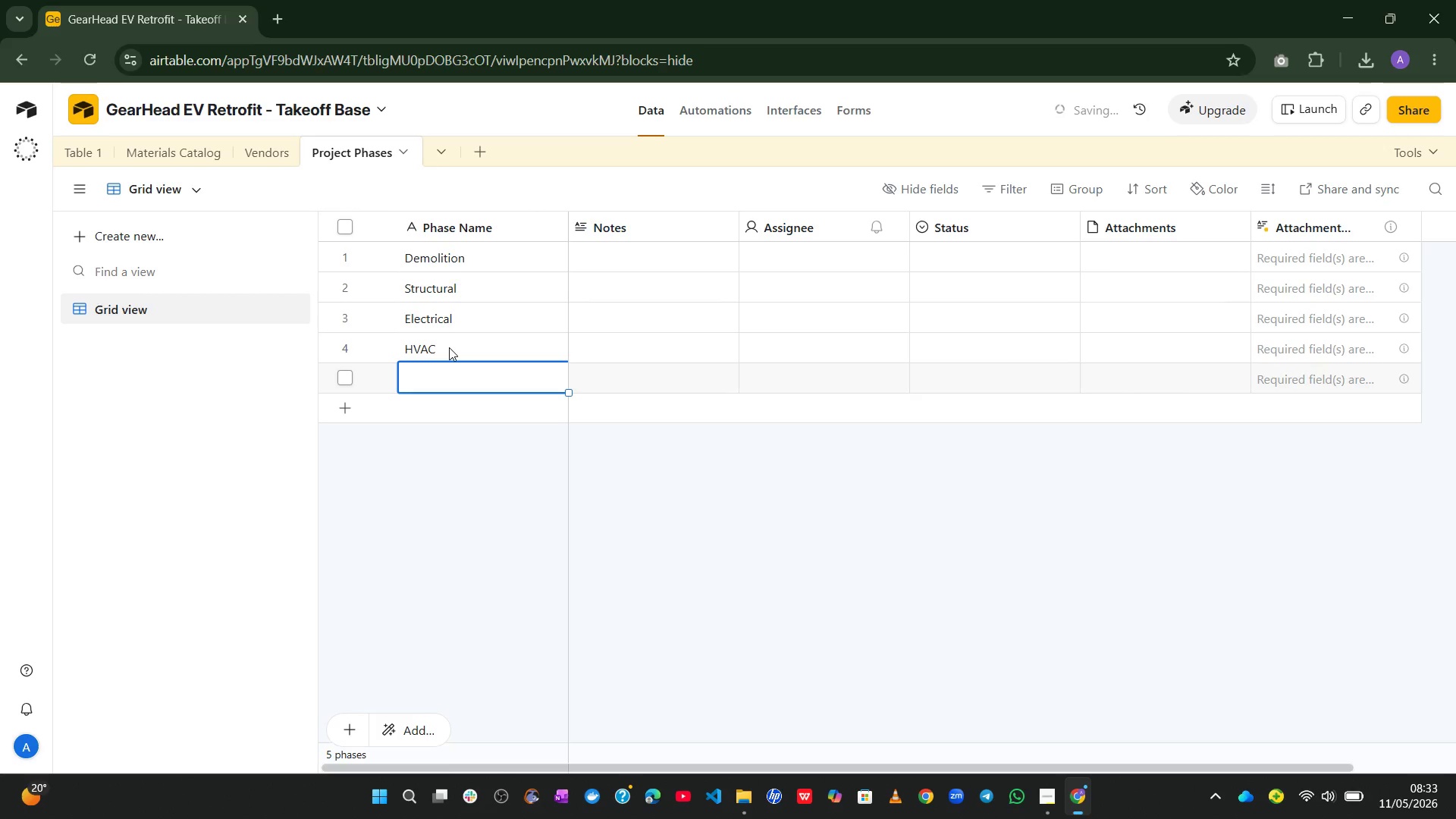 
type(Finishes)
 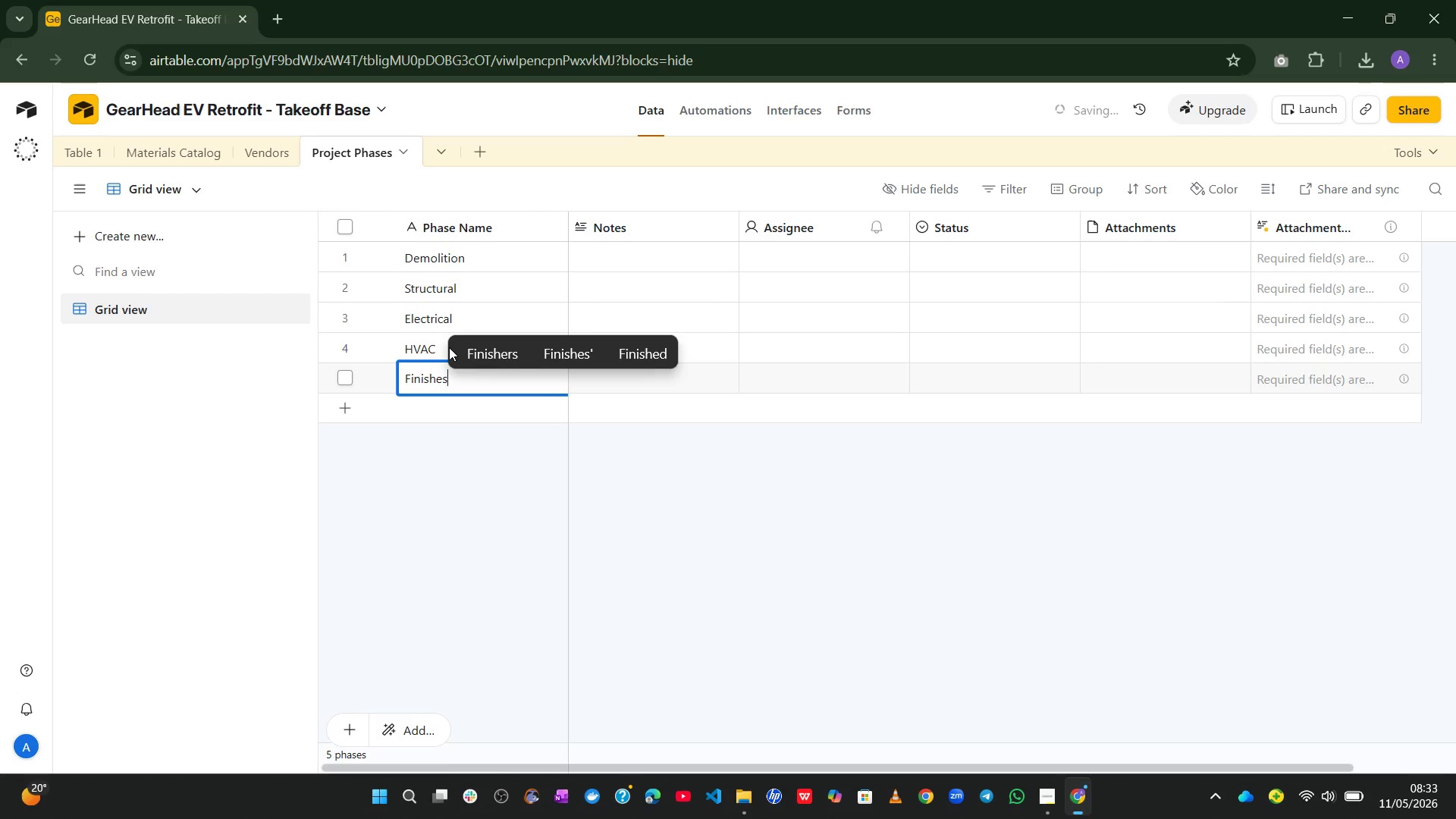 
left_click([512, 585])
 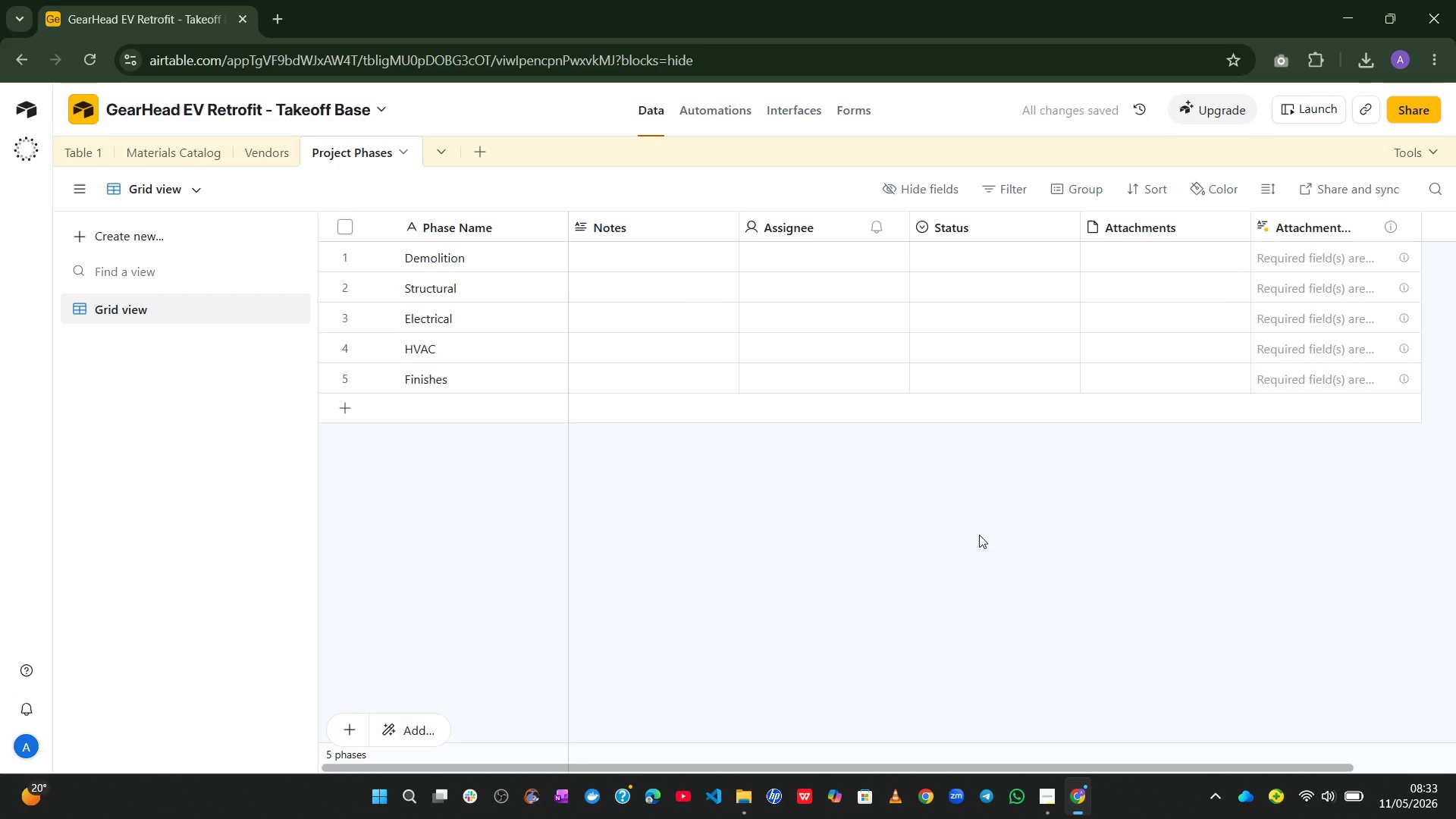 
left_click([979, 535])
 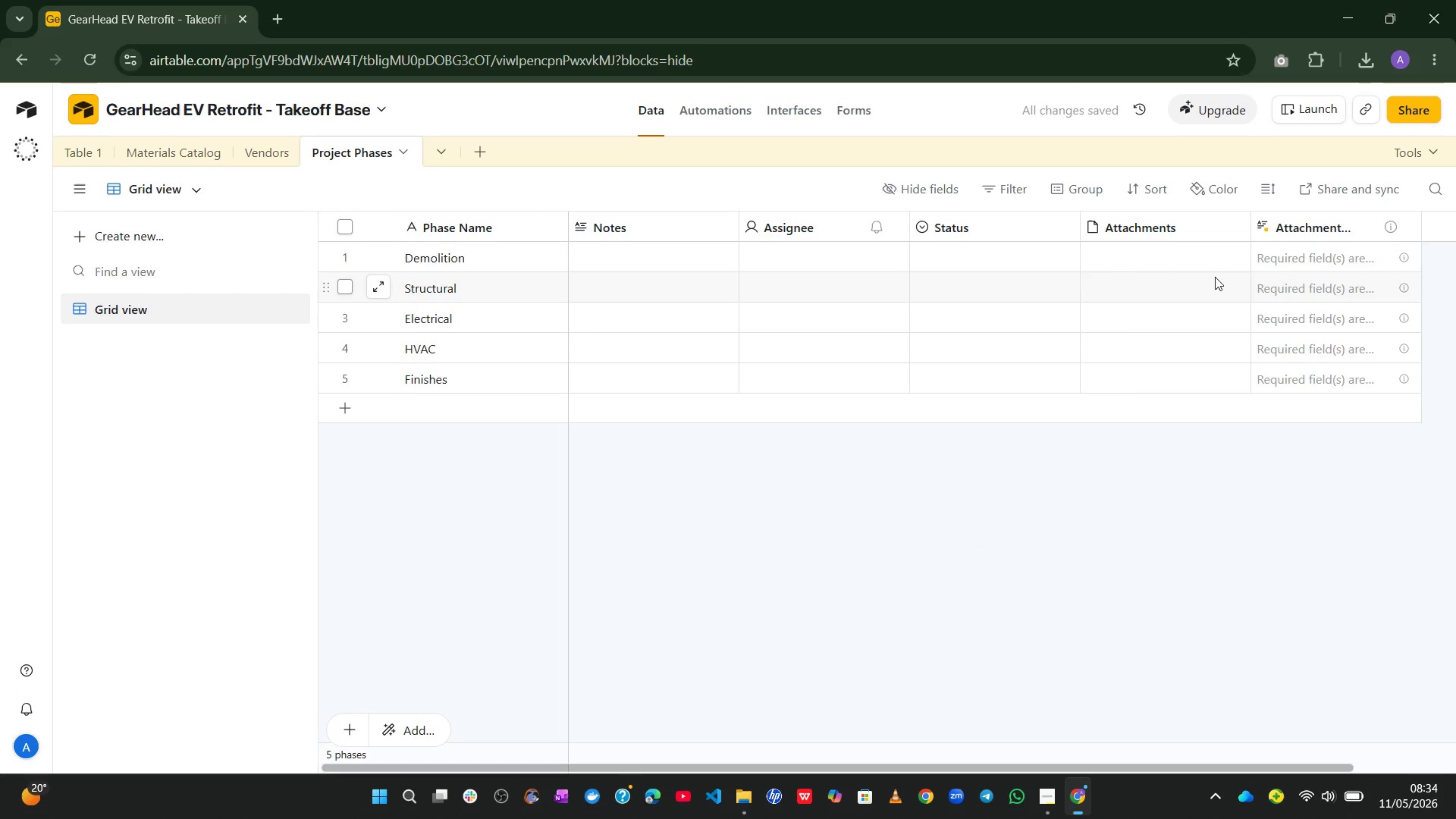 
right_click([1297, 232])
 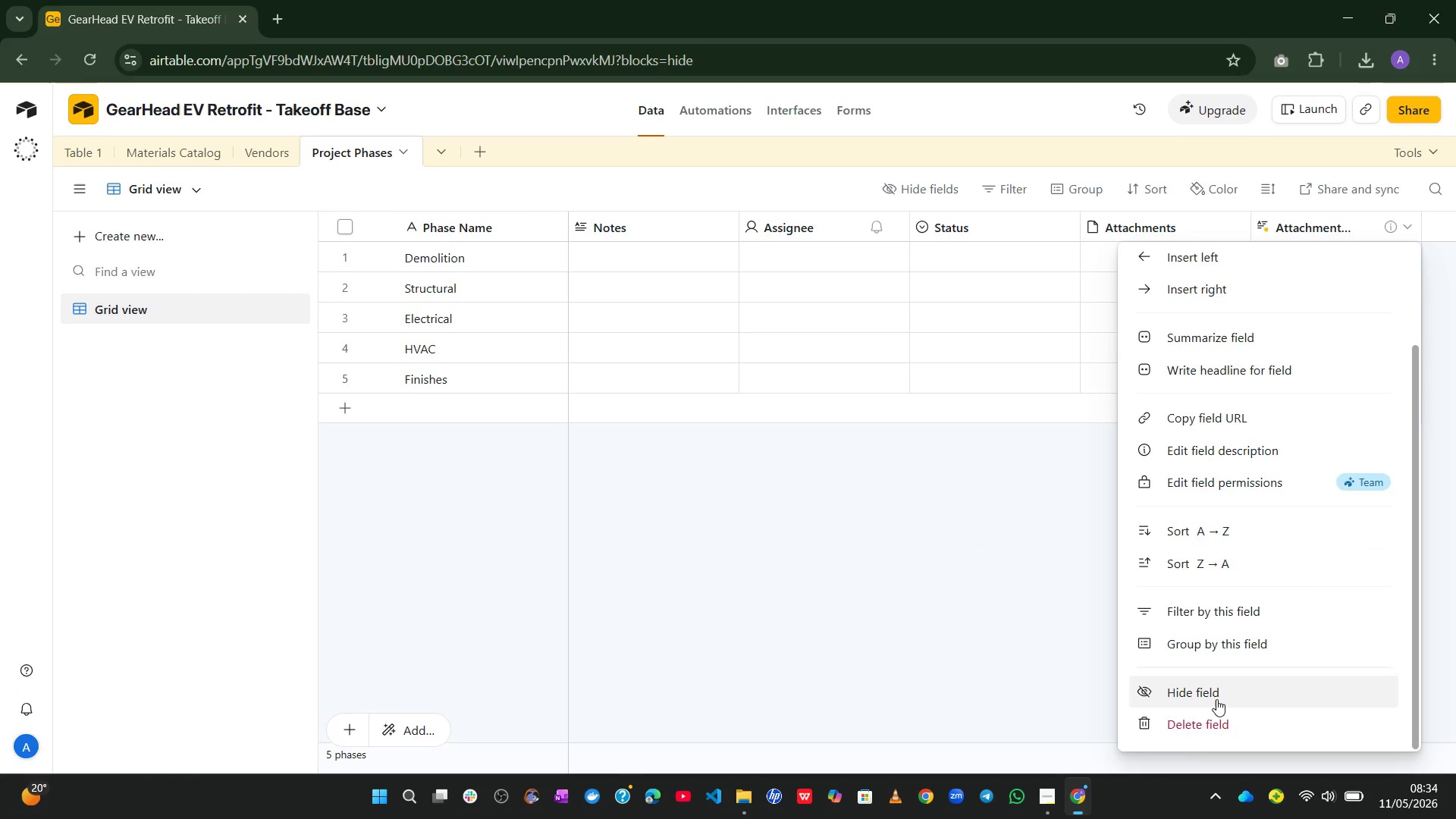 
left_click([1200, 735])
 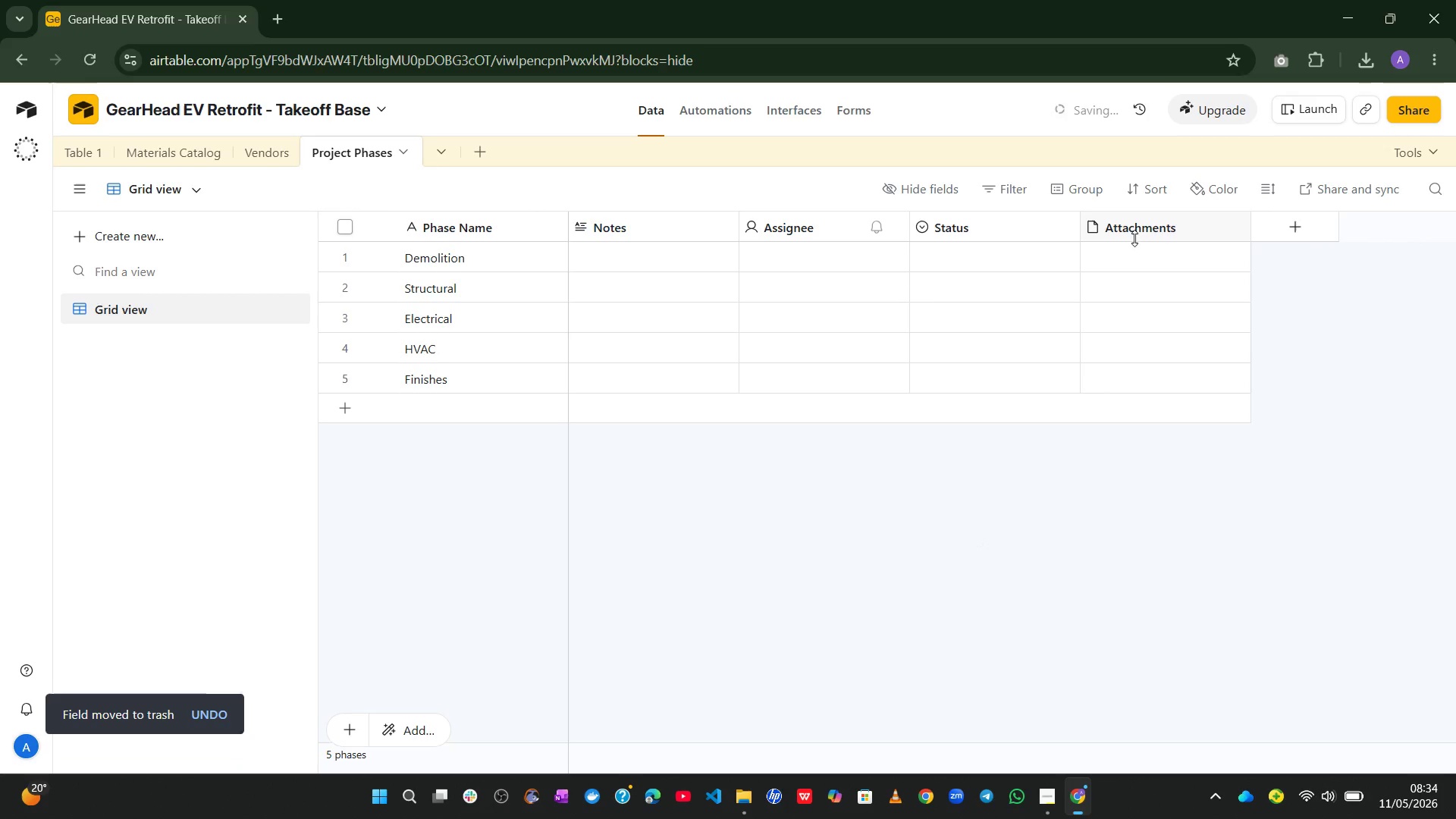 
right_click([1135, 231])
 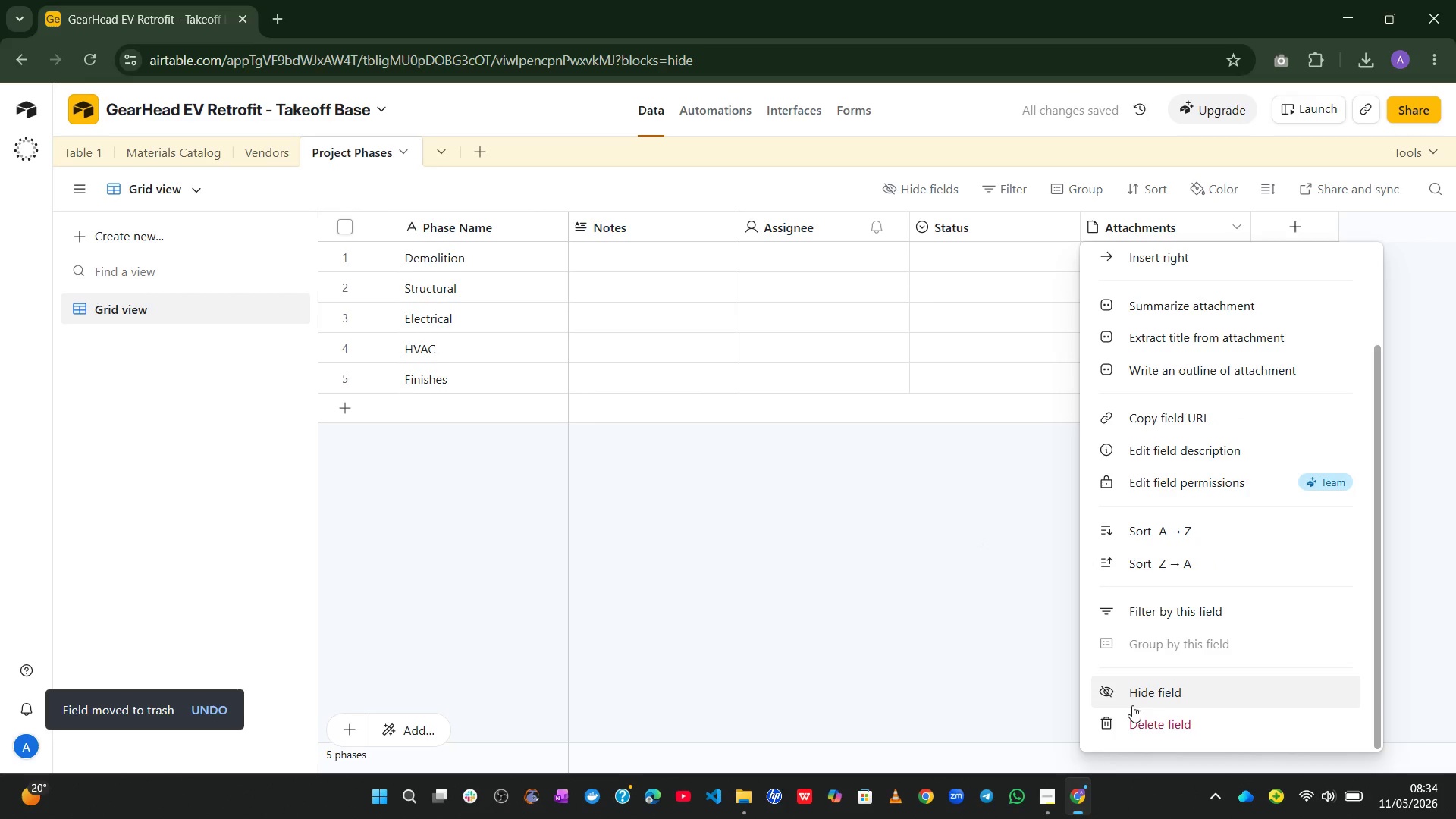 
left_click([1129, 718])
 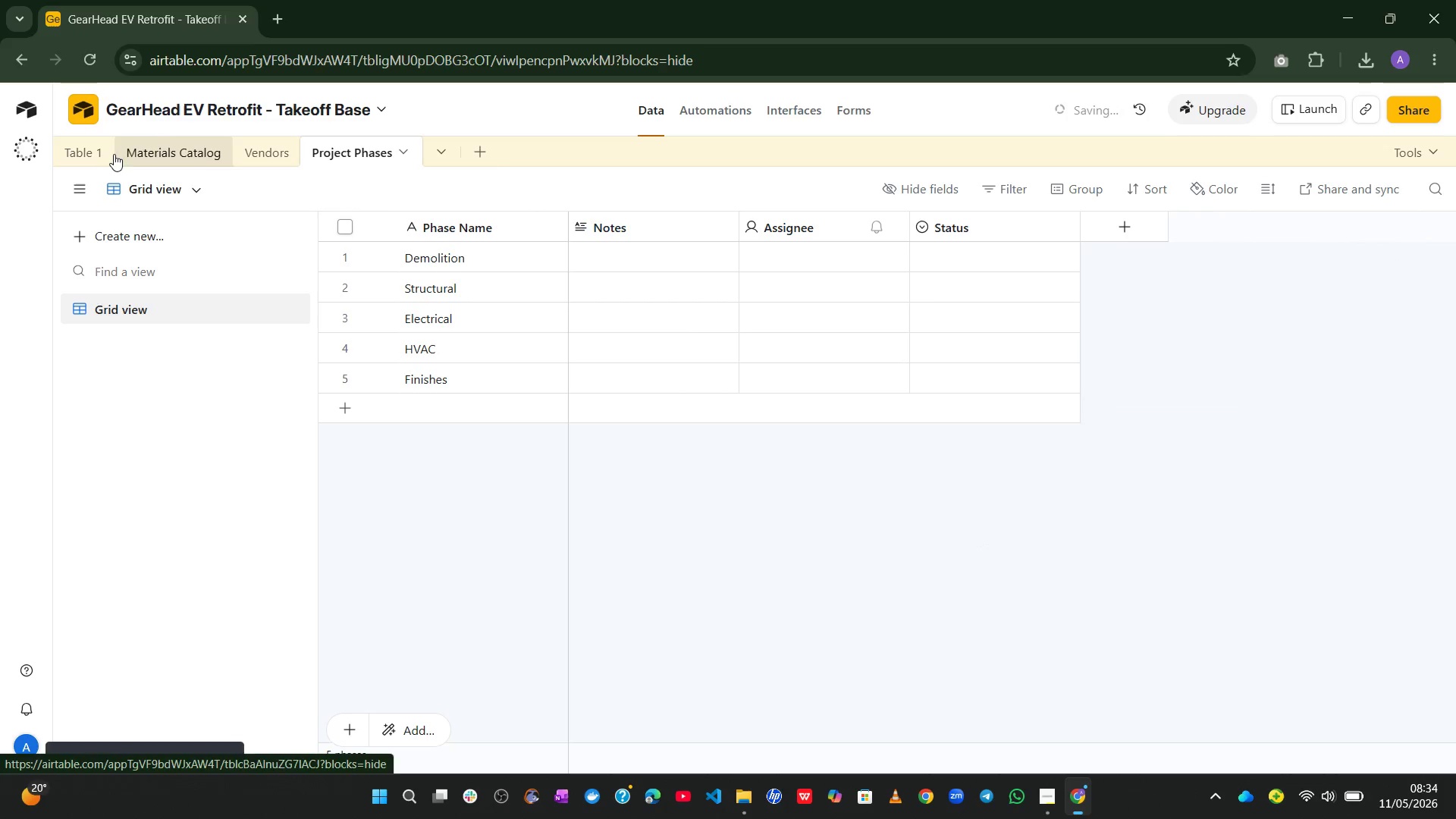 
left_click([155, 163])
 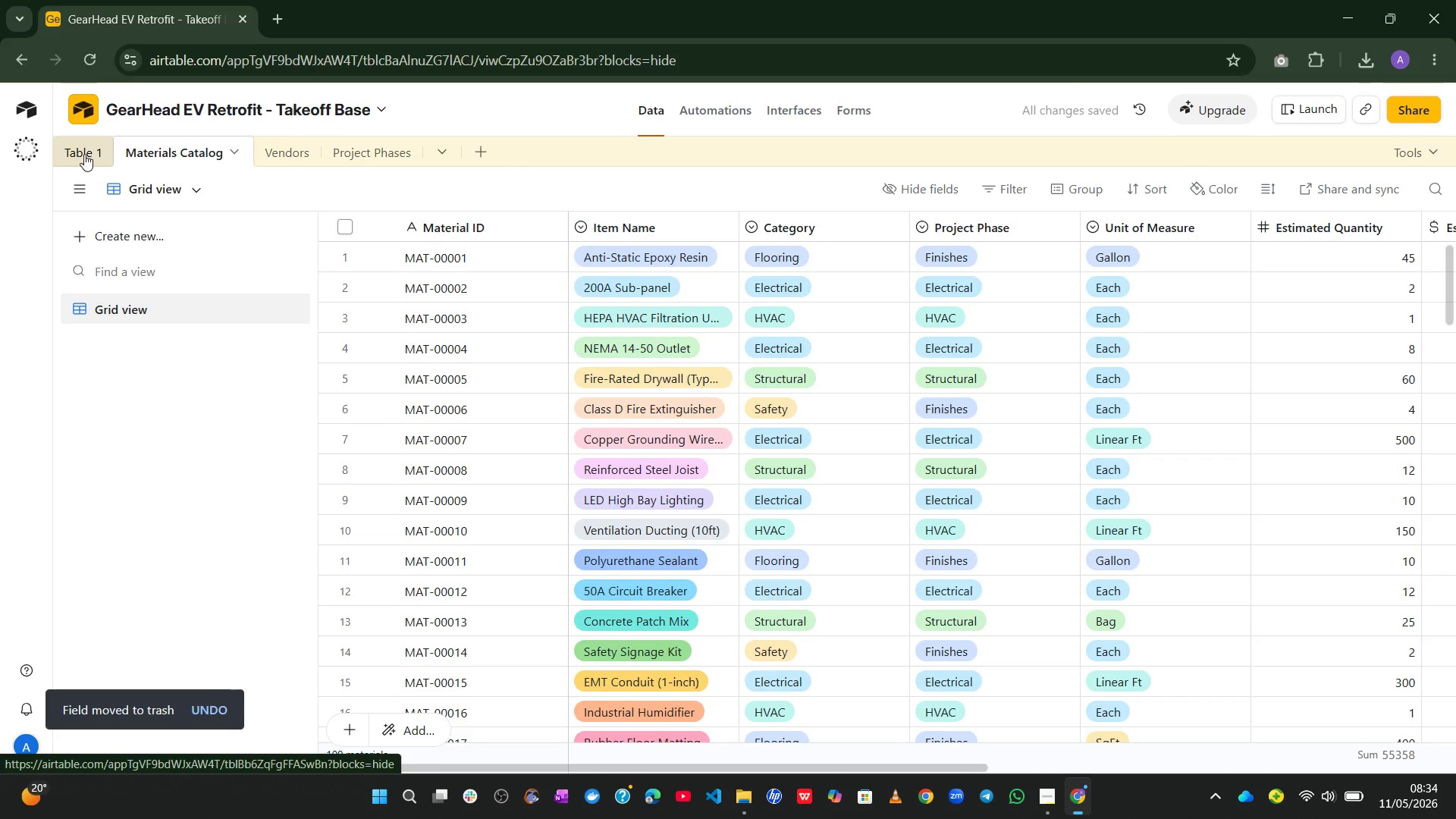 
left_click([84, 154])
 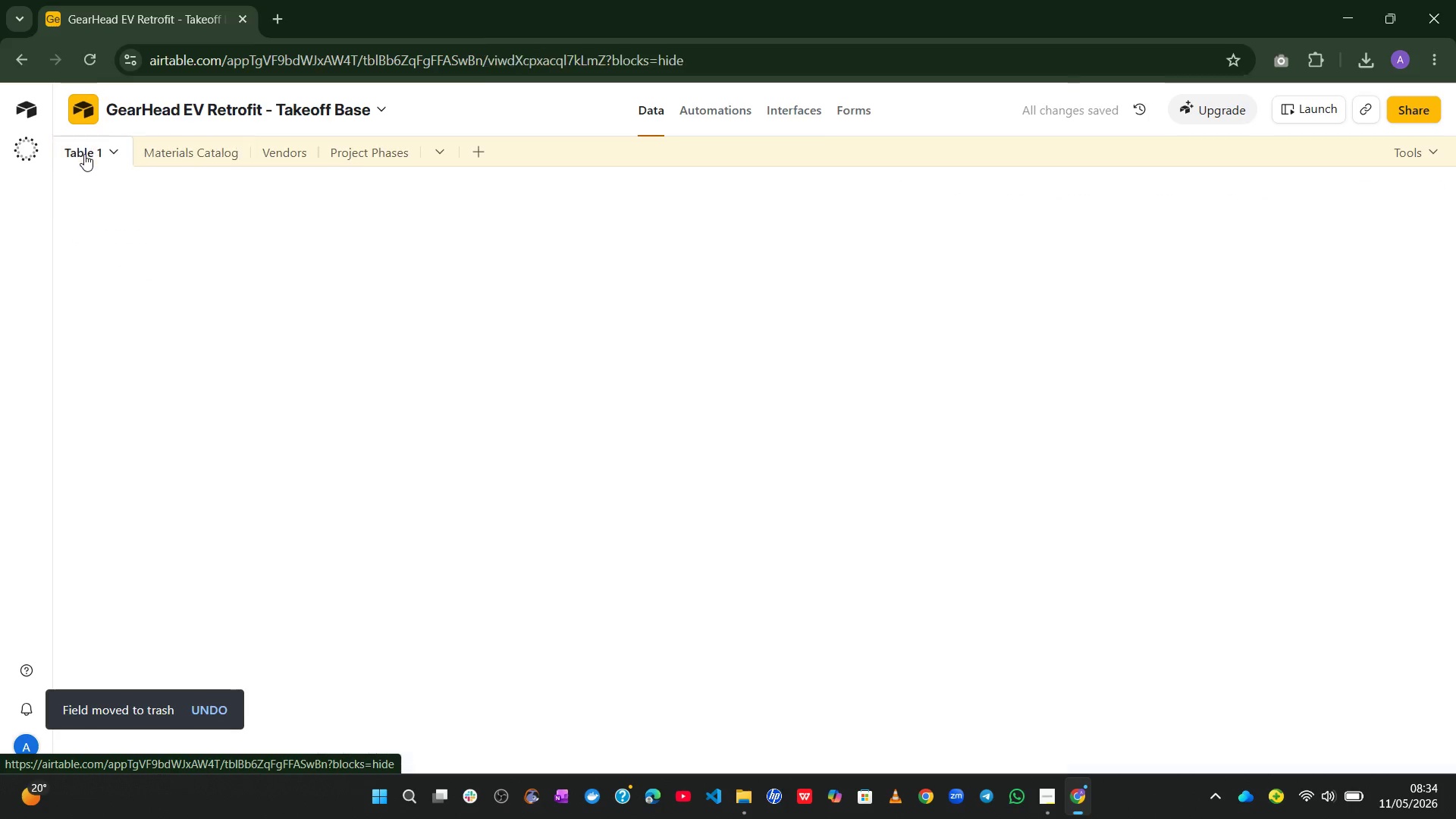 
right_click([84, 154])
 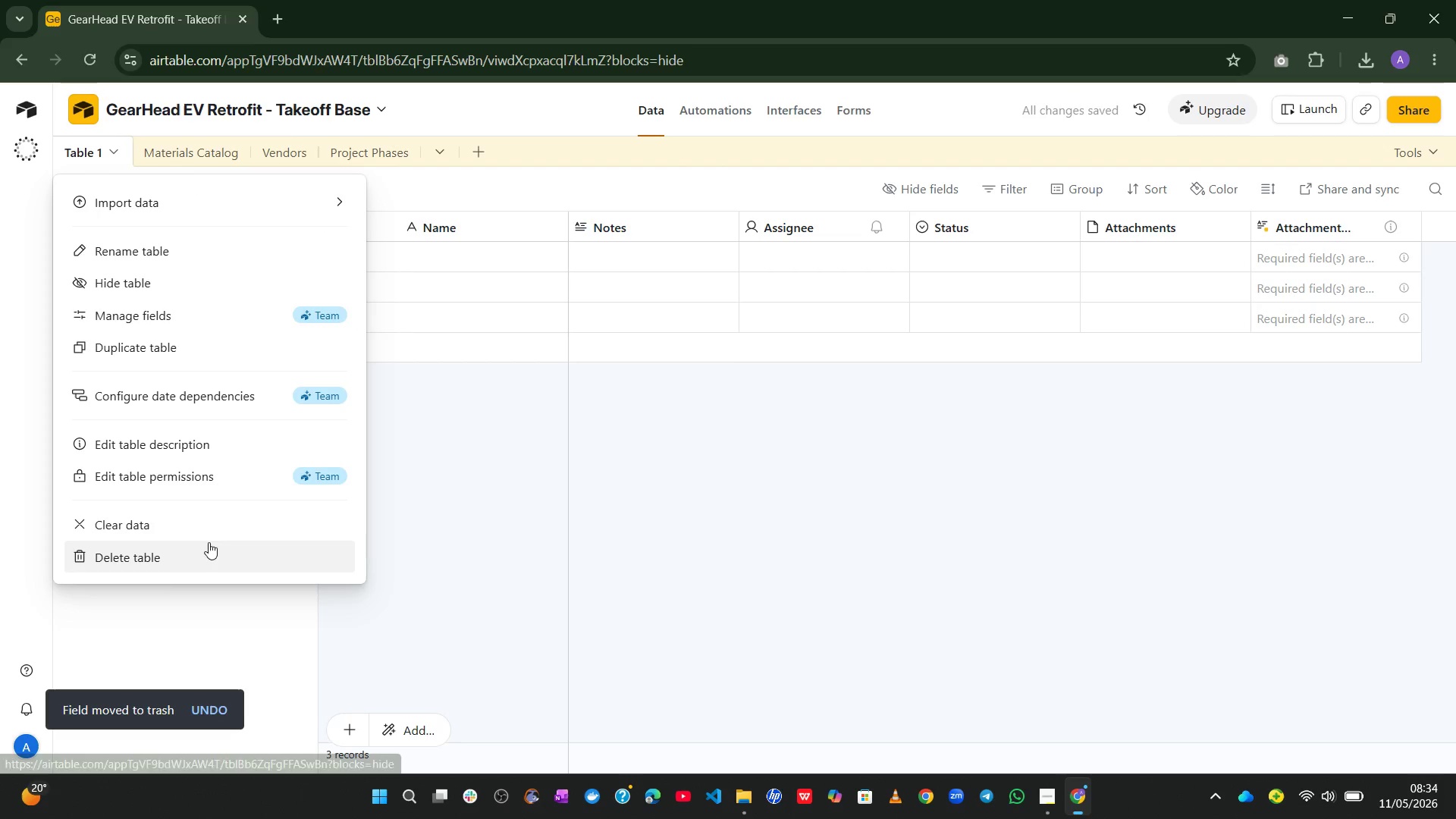 
left_click([158, 566])
 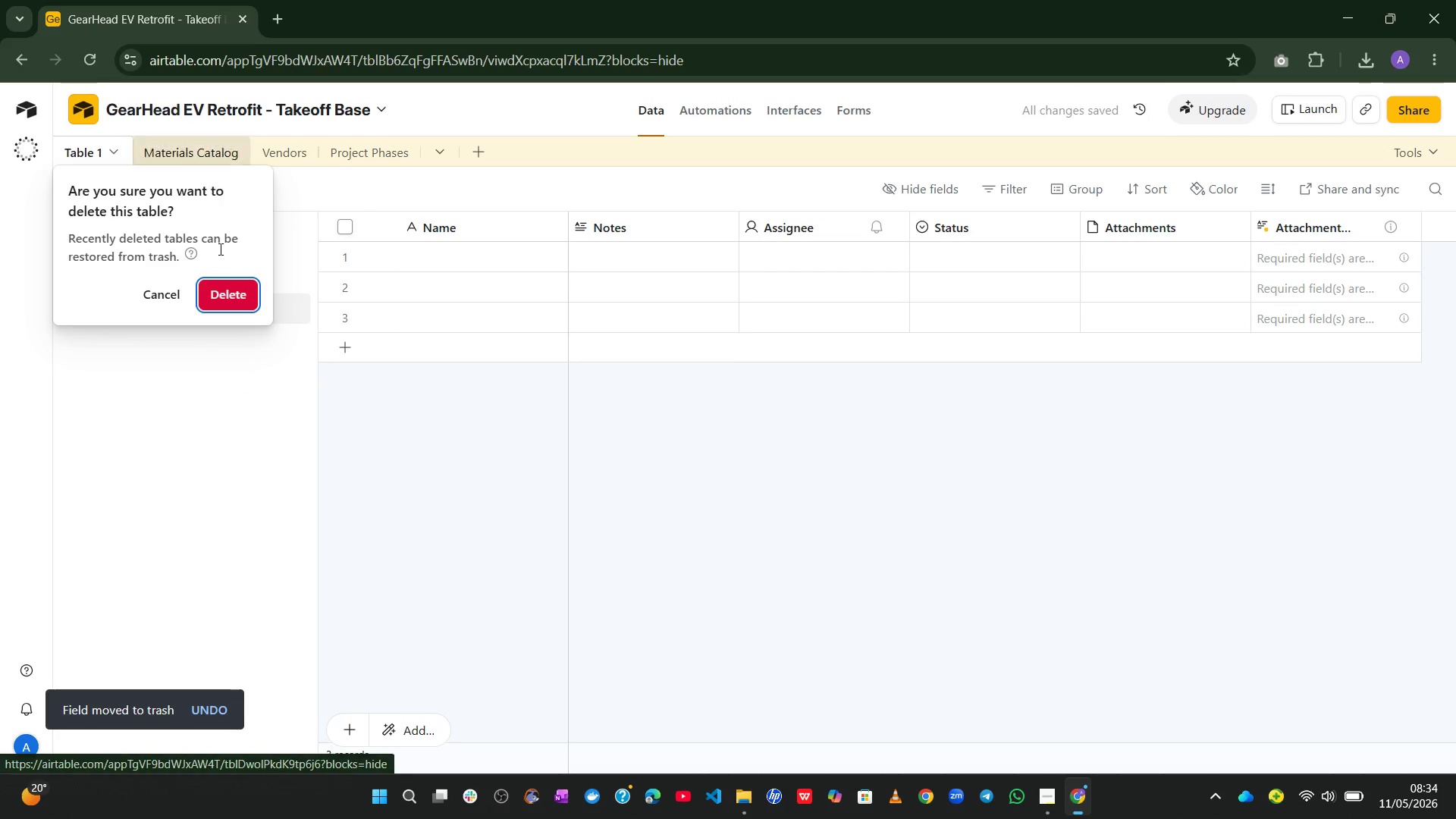 
key(Enter)
 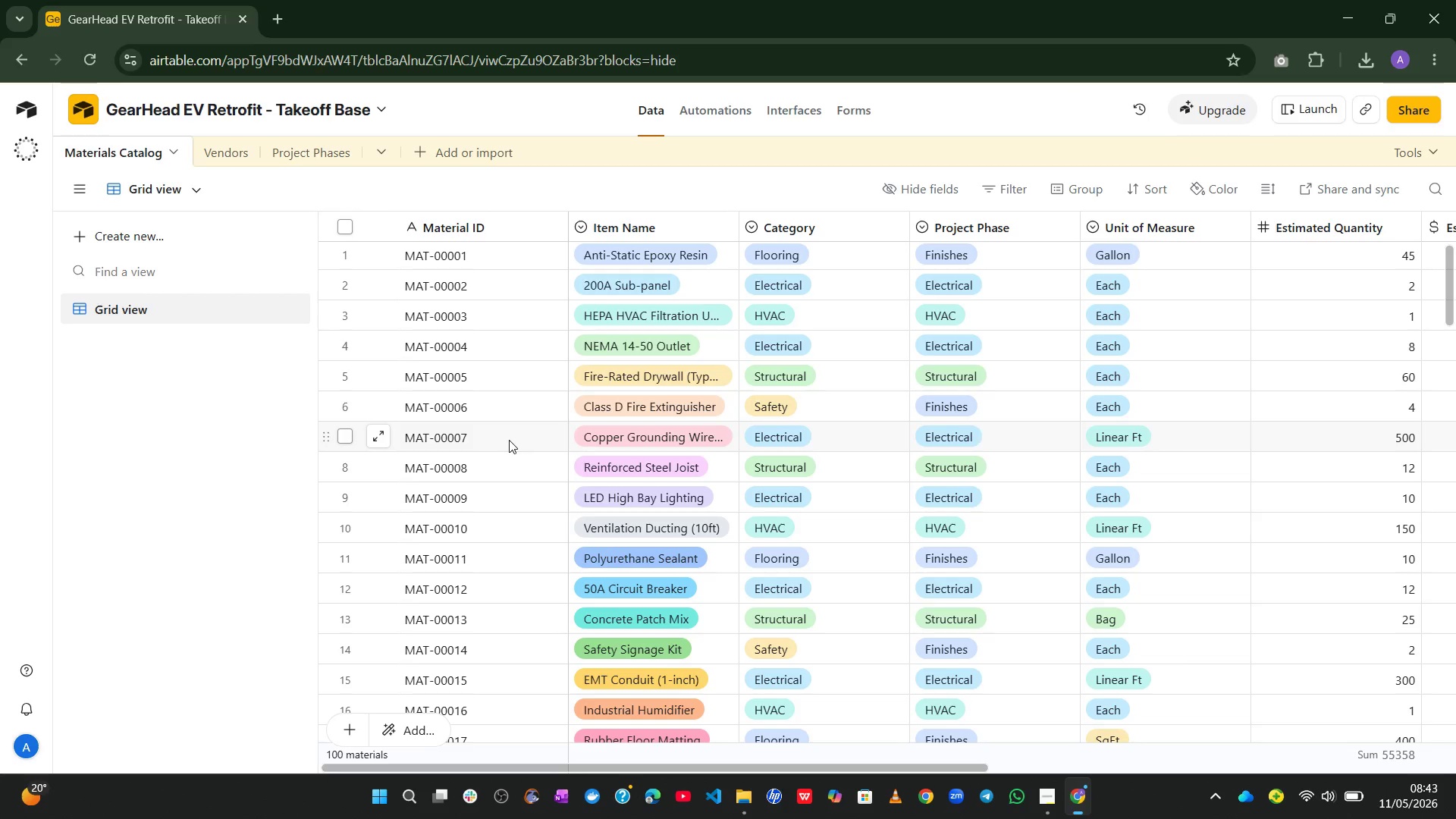 
wait(568.42)
 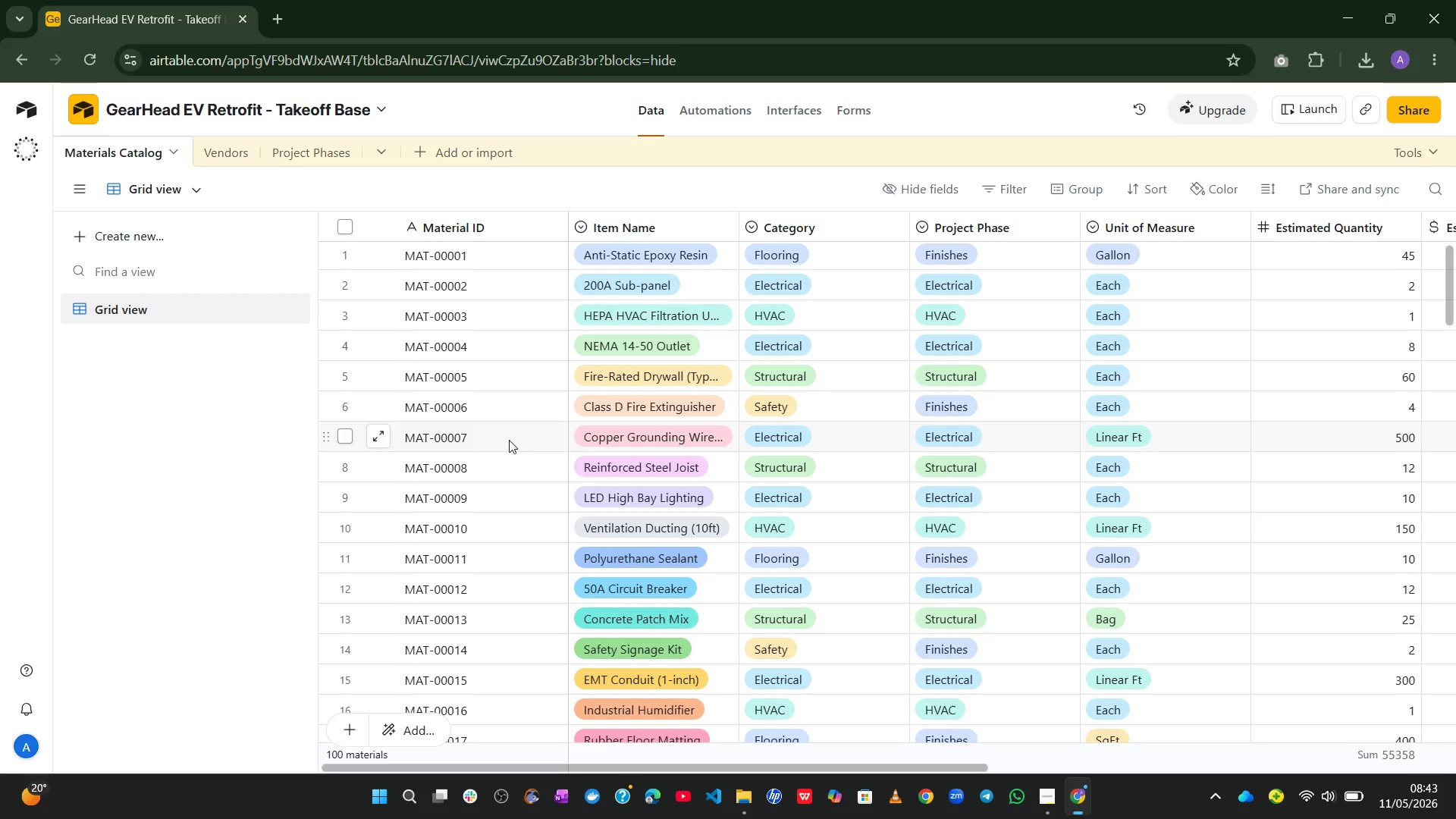 
left_click([1039, 802])